 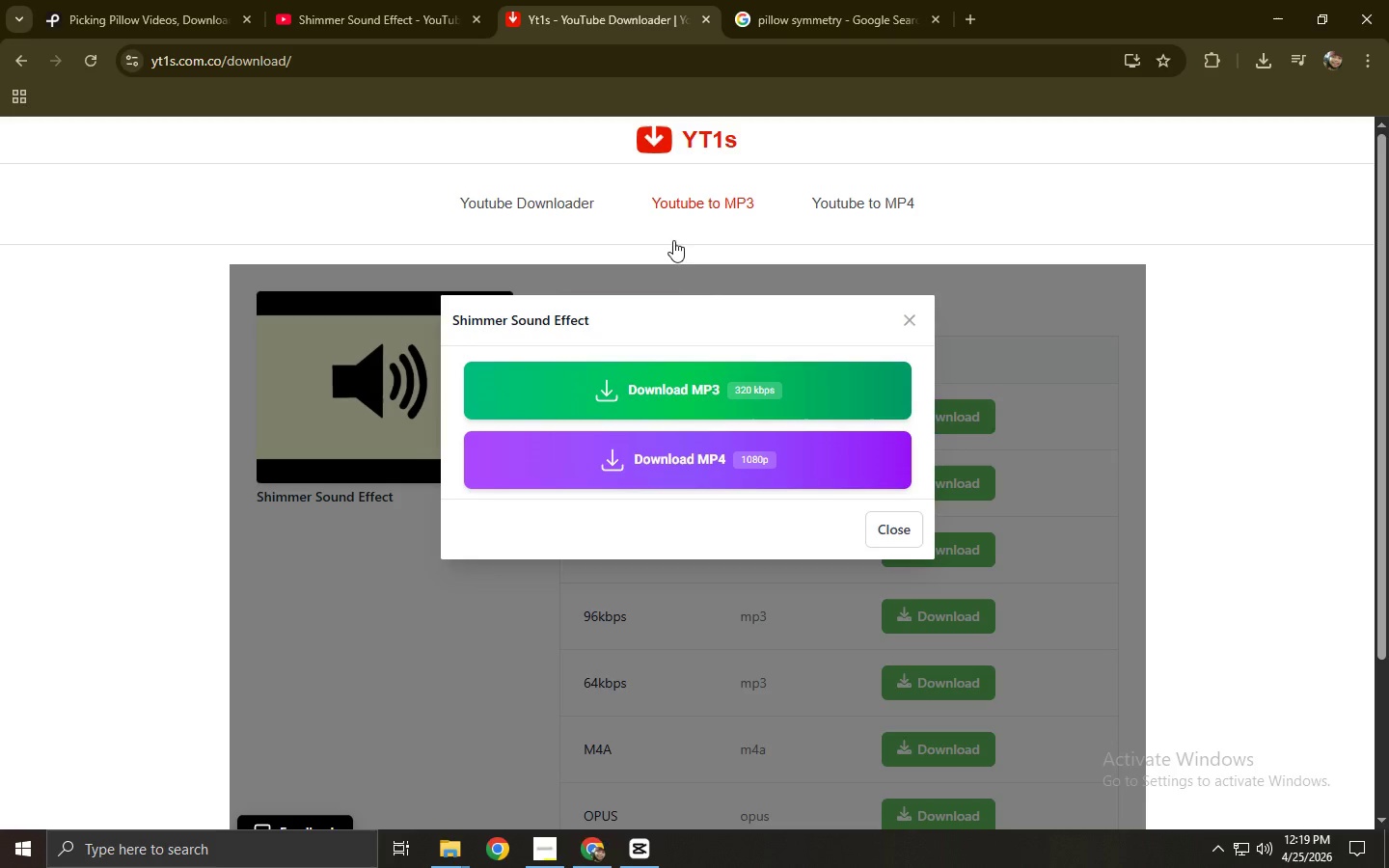 
left_click([696, 383])
 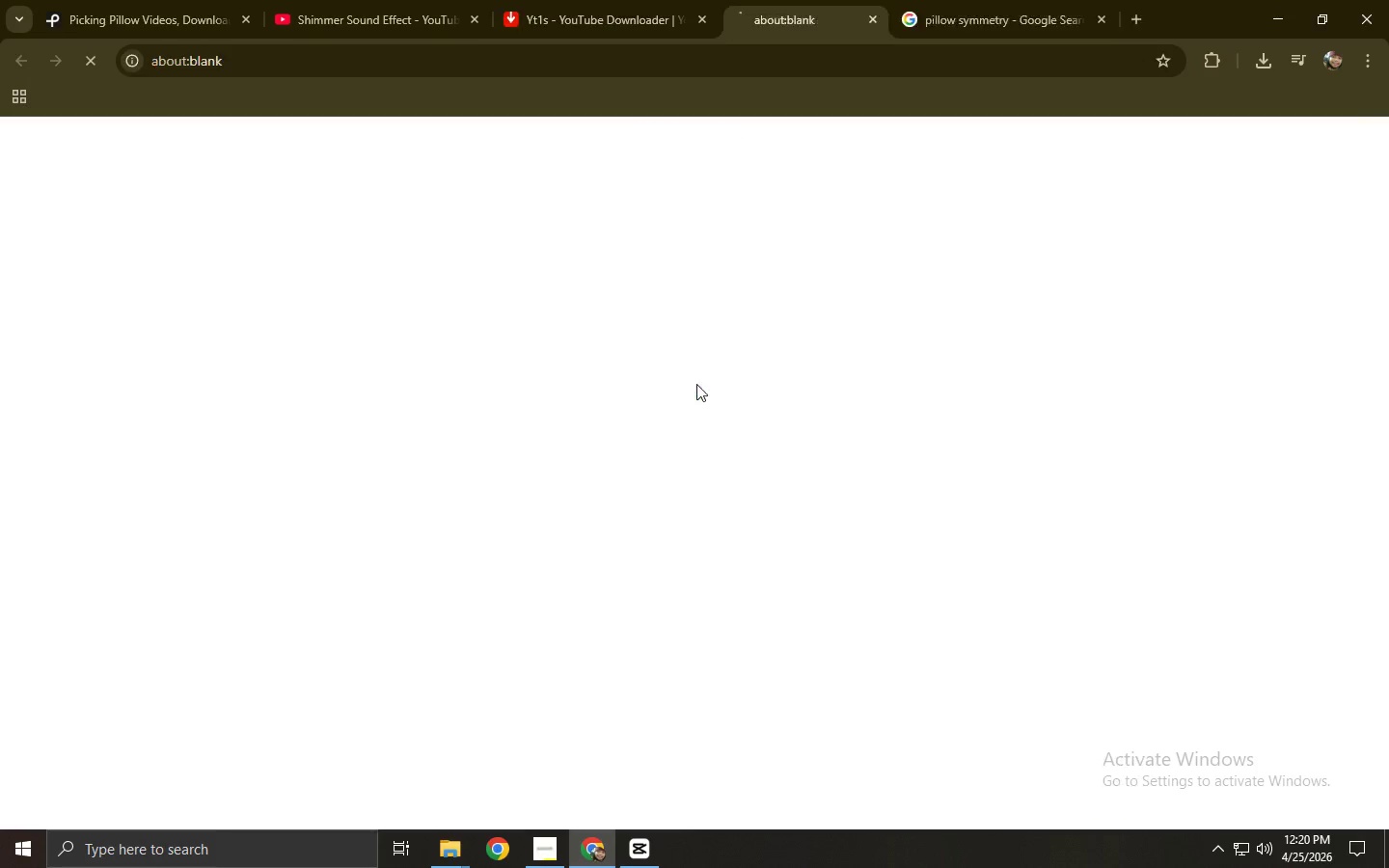 
key(Control+ControlLeft)
 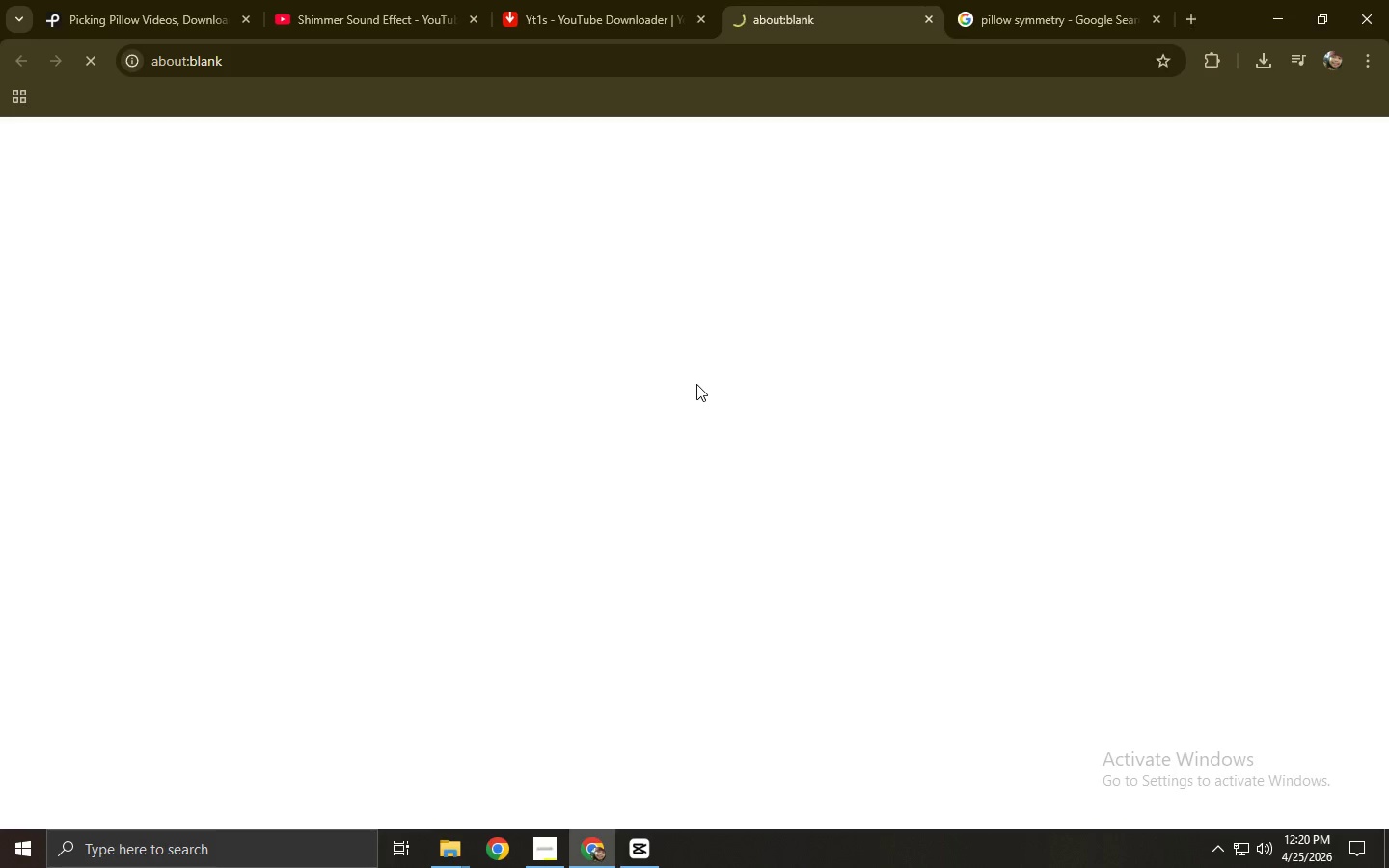 
key(Control+W)
 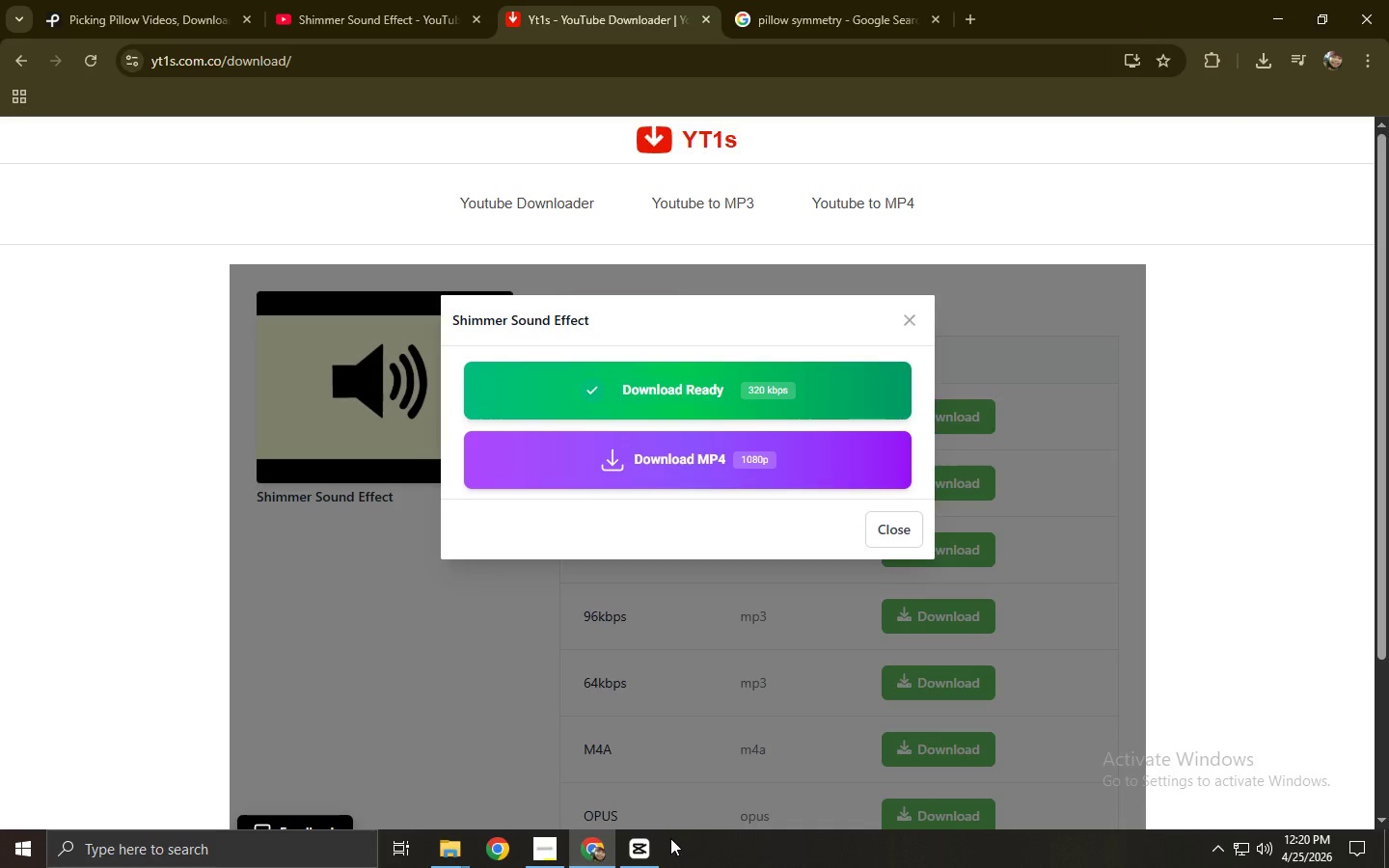 
left_click([518, 843])
 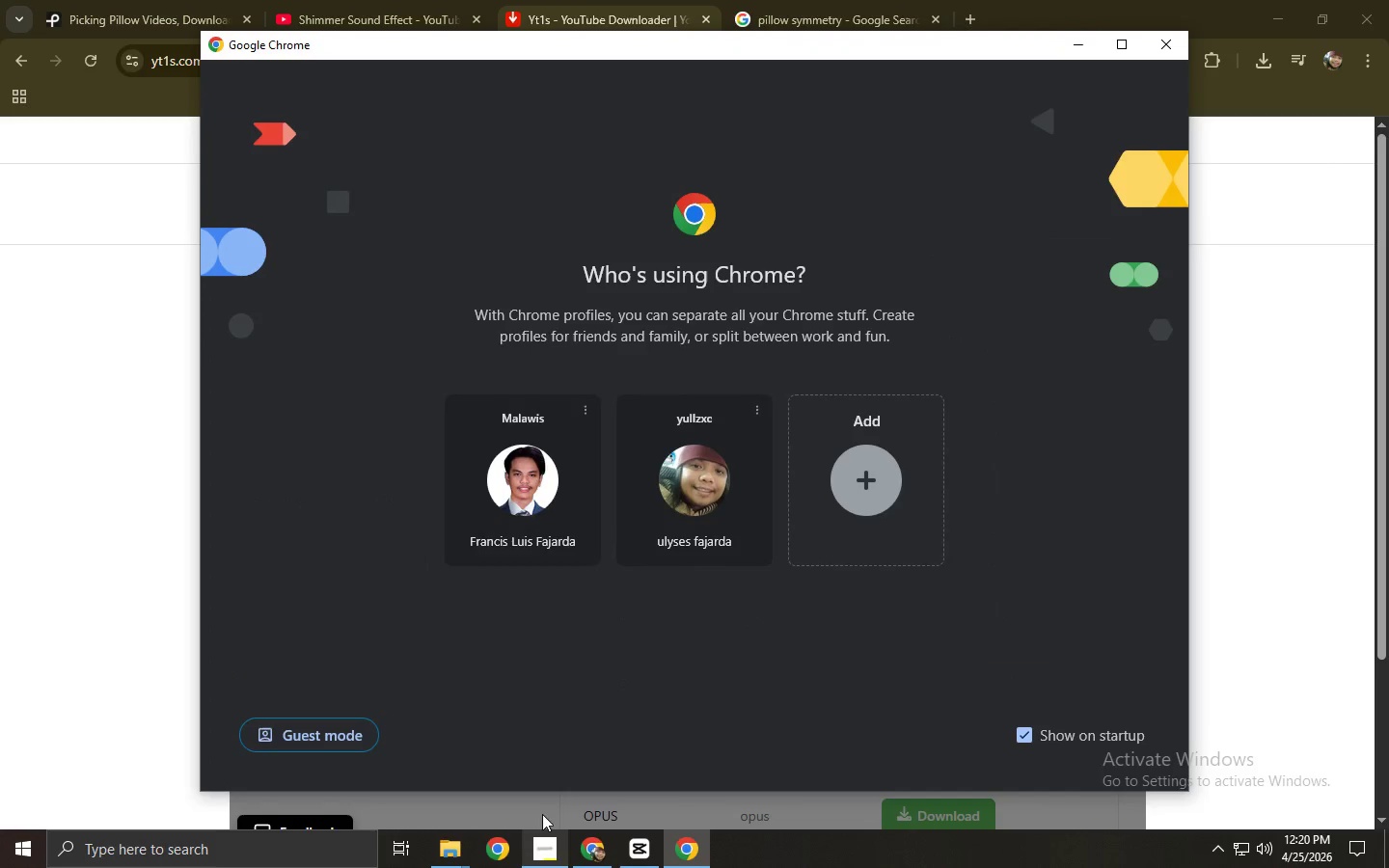 
left_click([549, 520])
 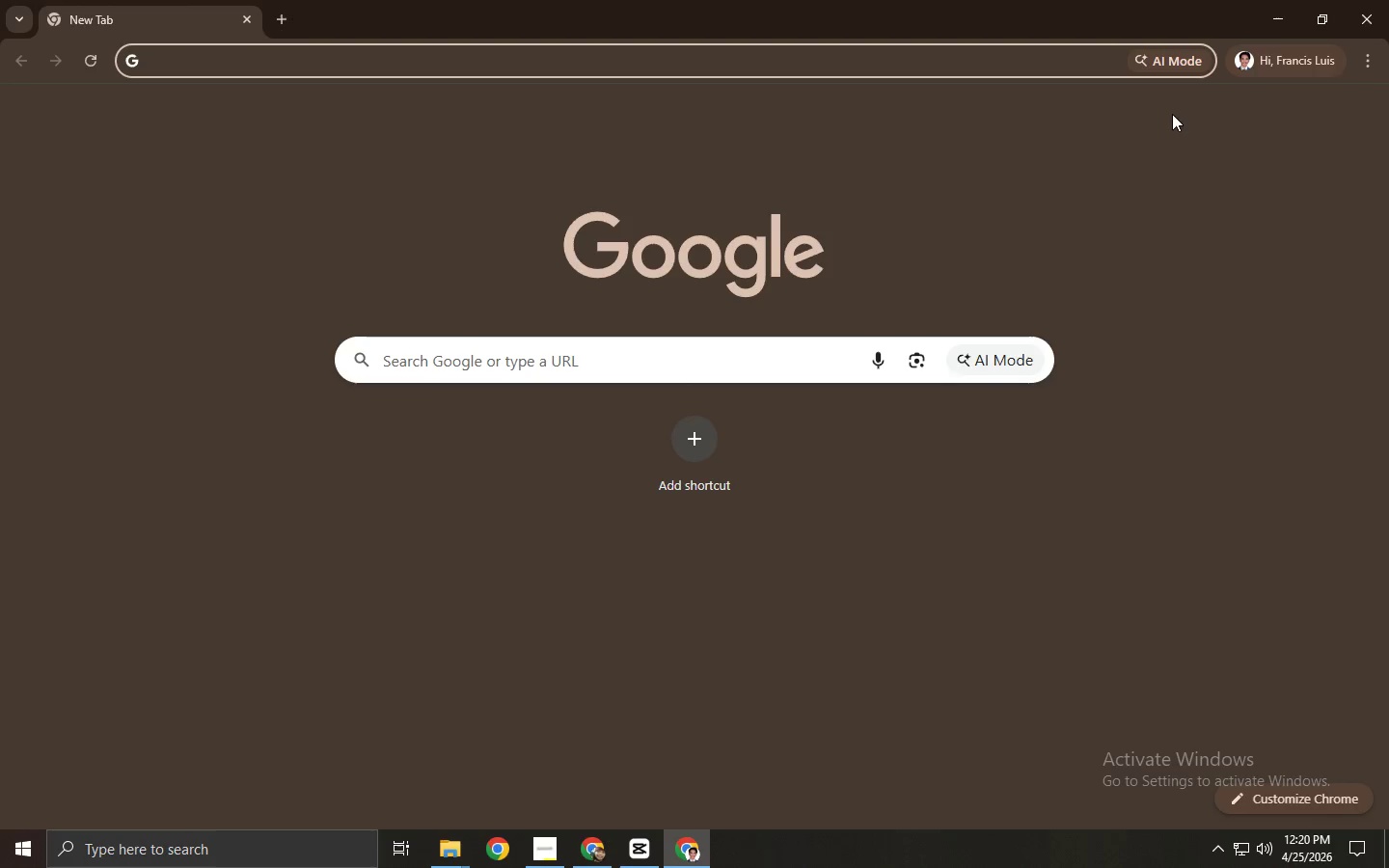 
left_click([1160, 107])
 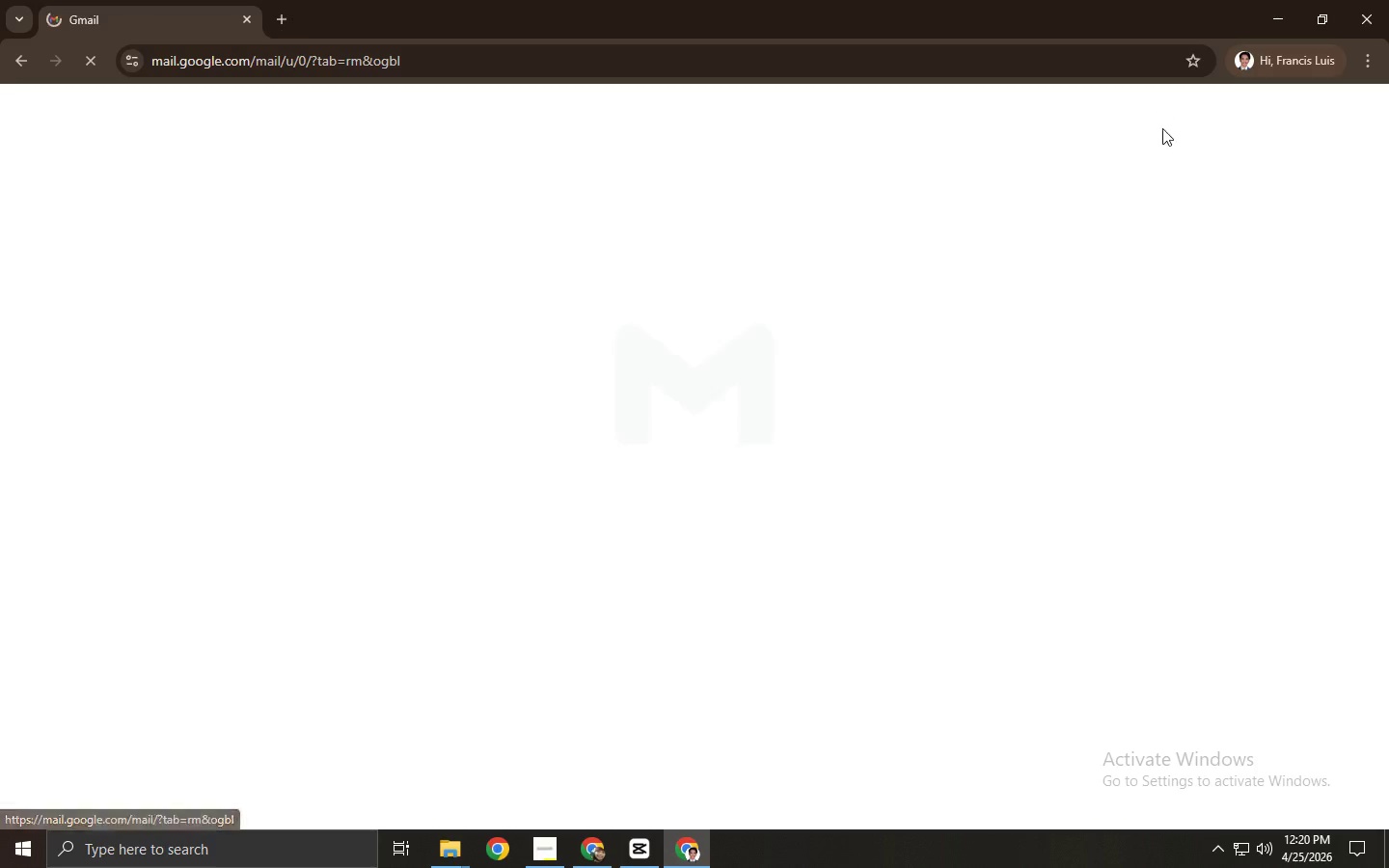 
mouse_move([1197, 197])
 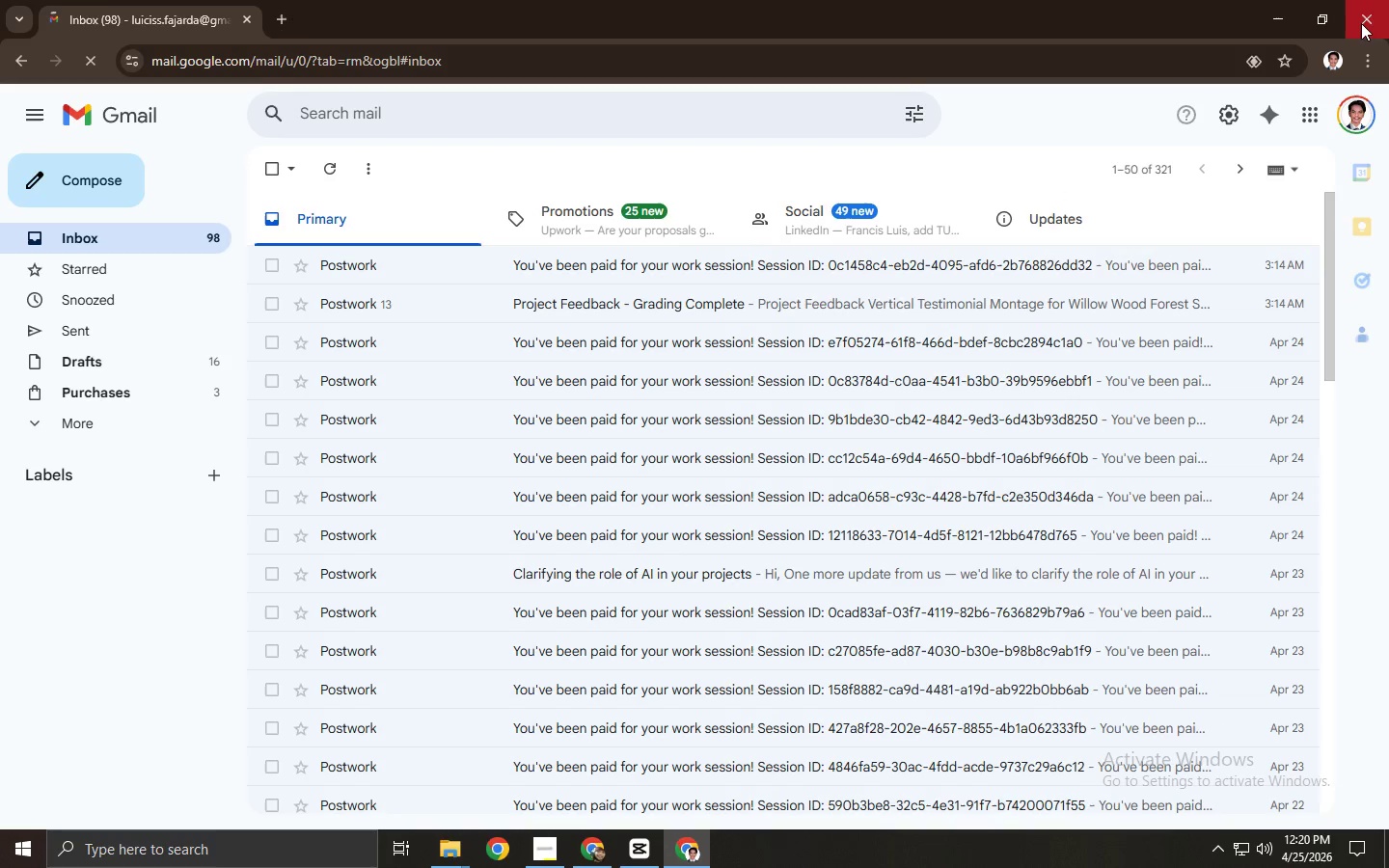 
left_click([1361, 22])
 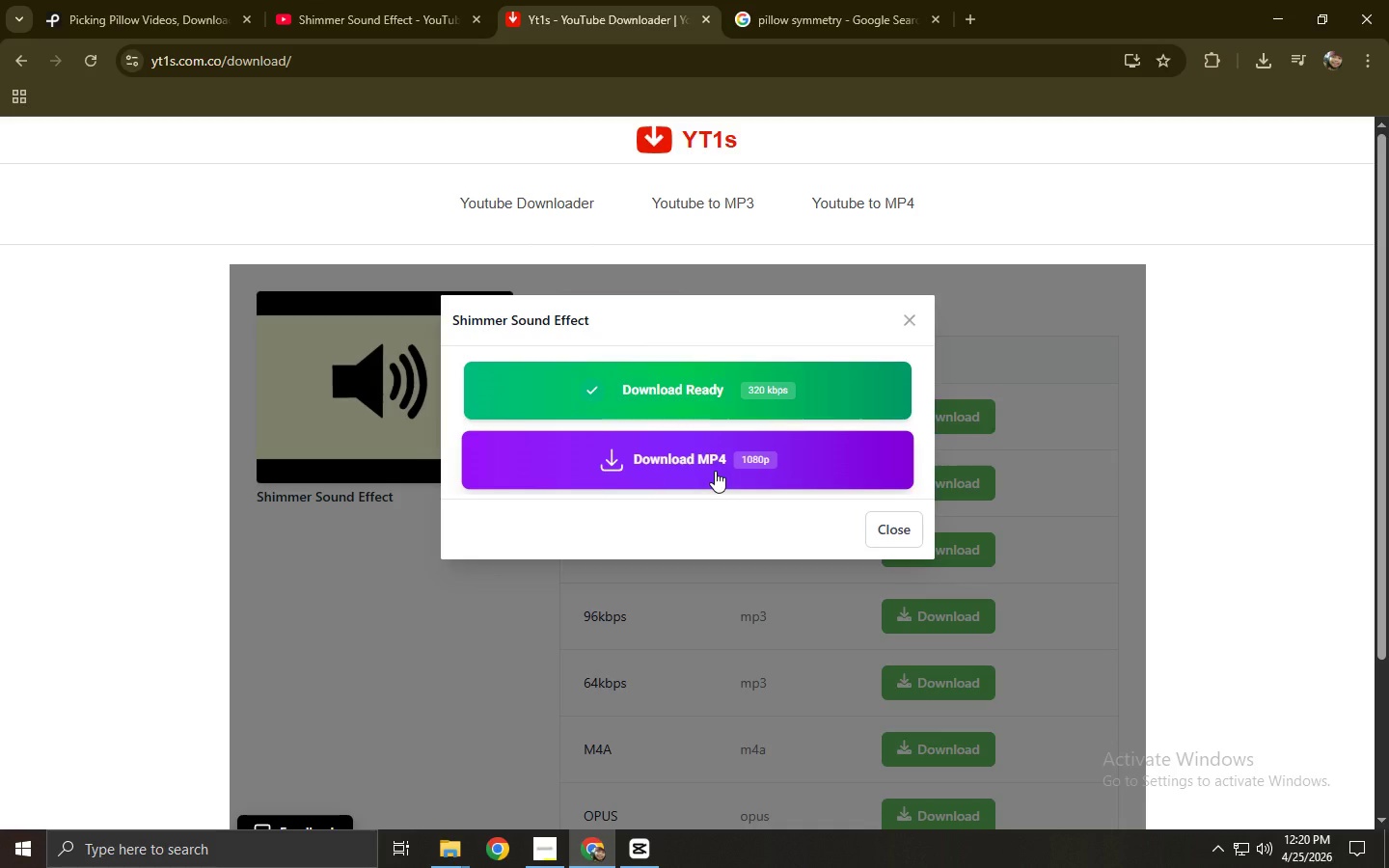 
left_click([721, 383])
 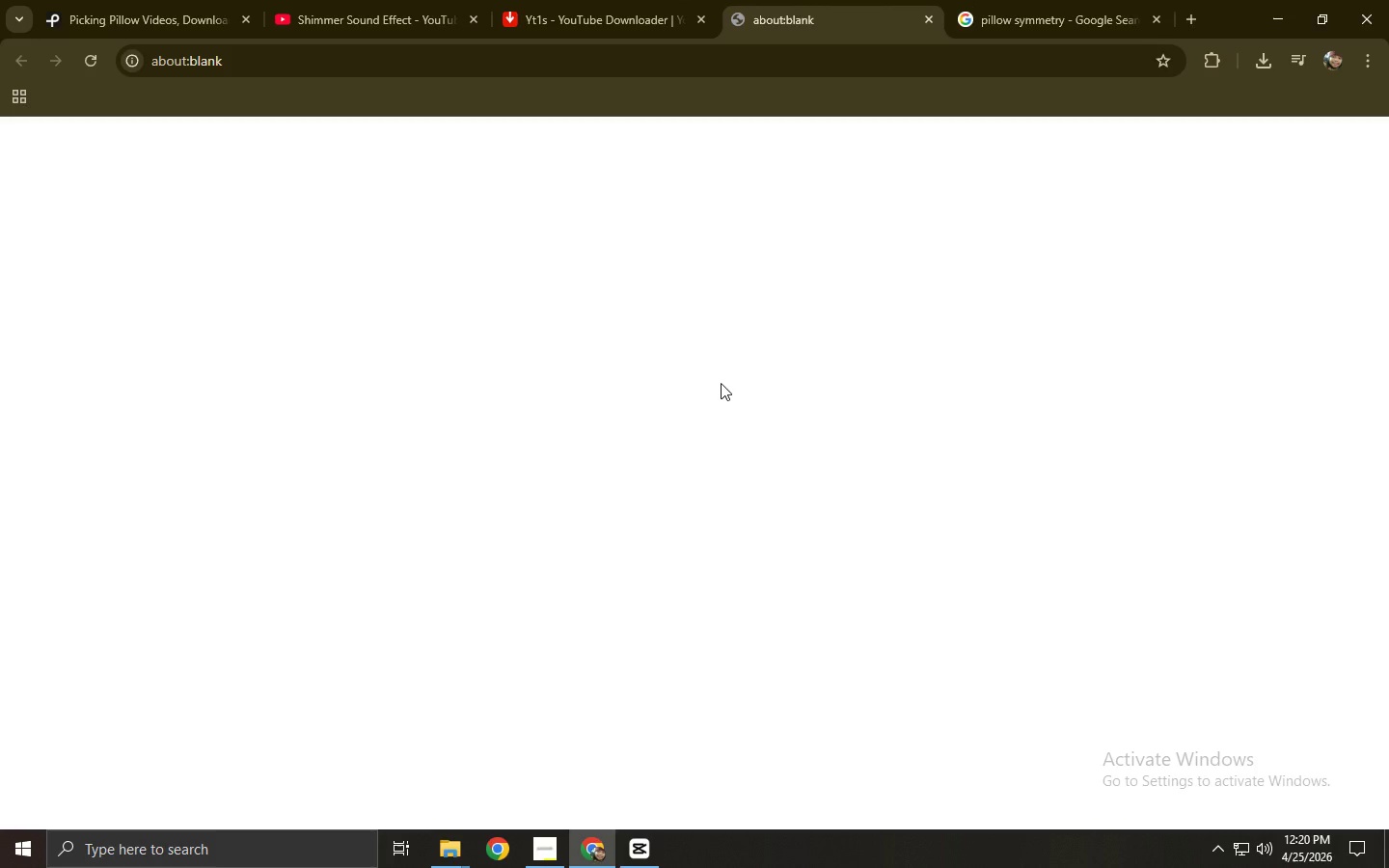 
key(Control+ControlLeft)
 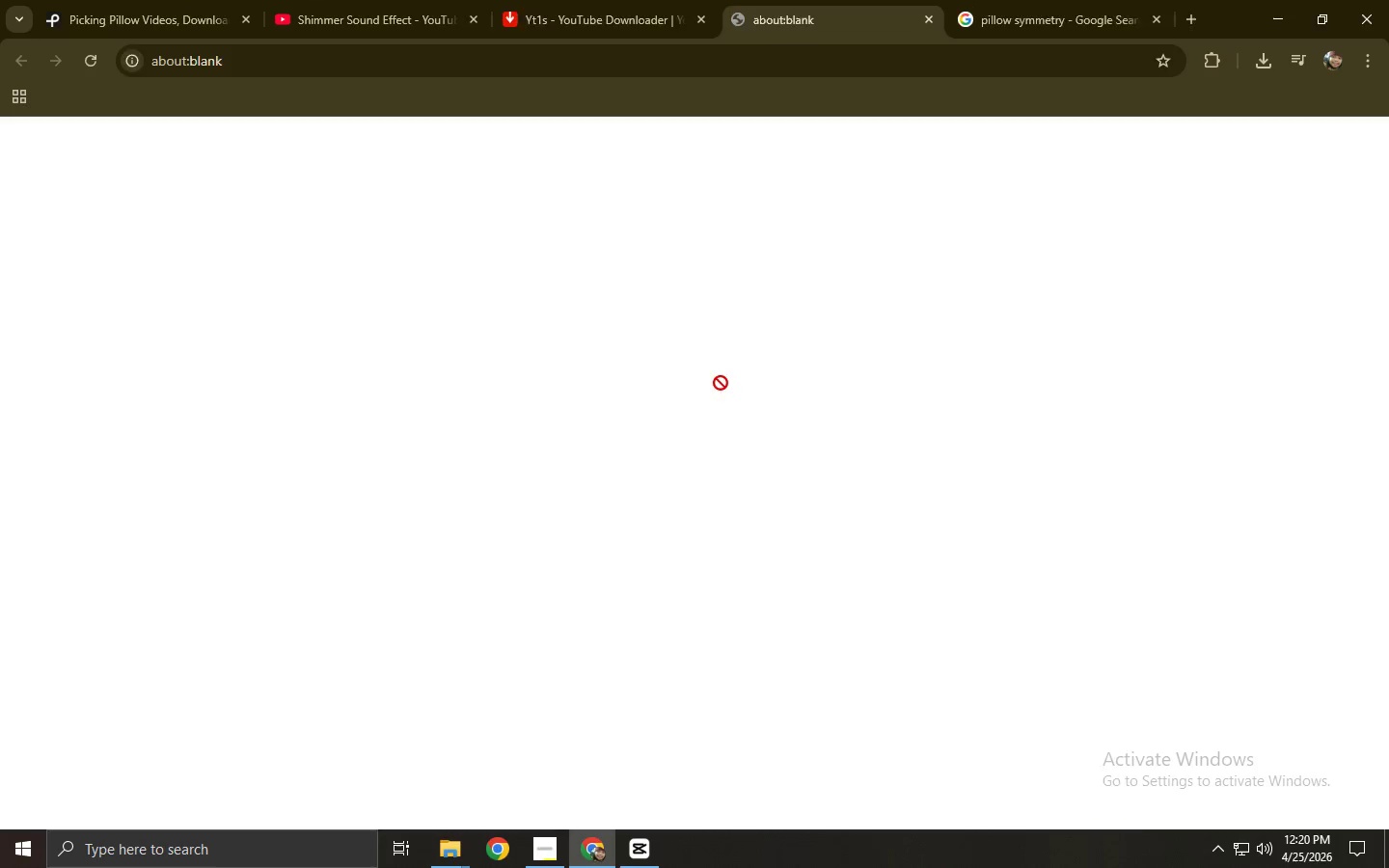 
key(Control+W)
 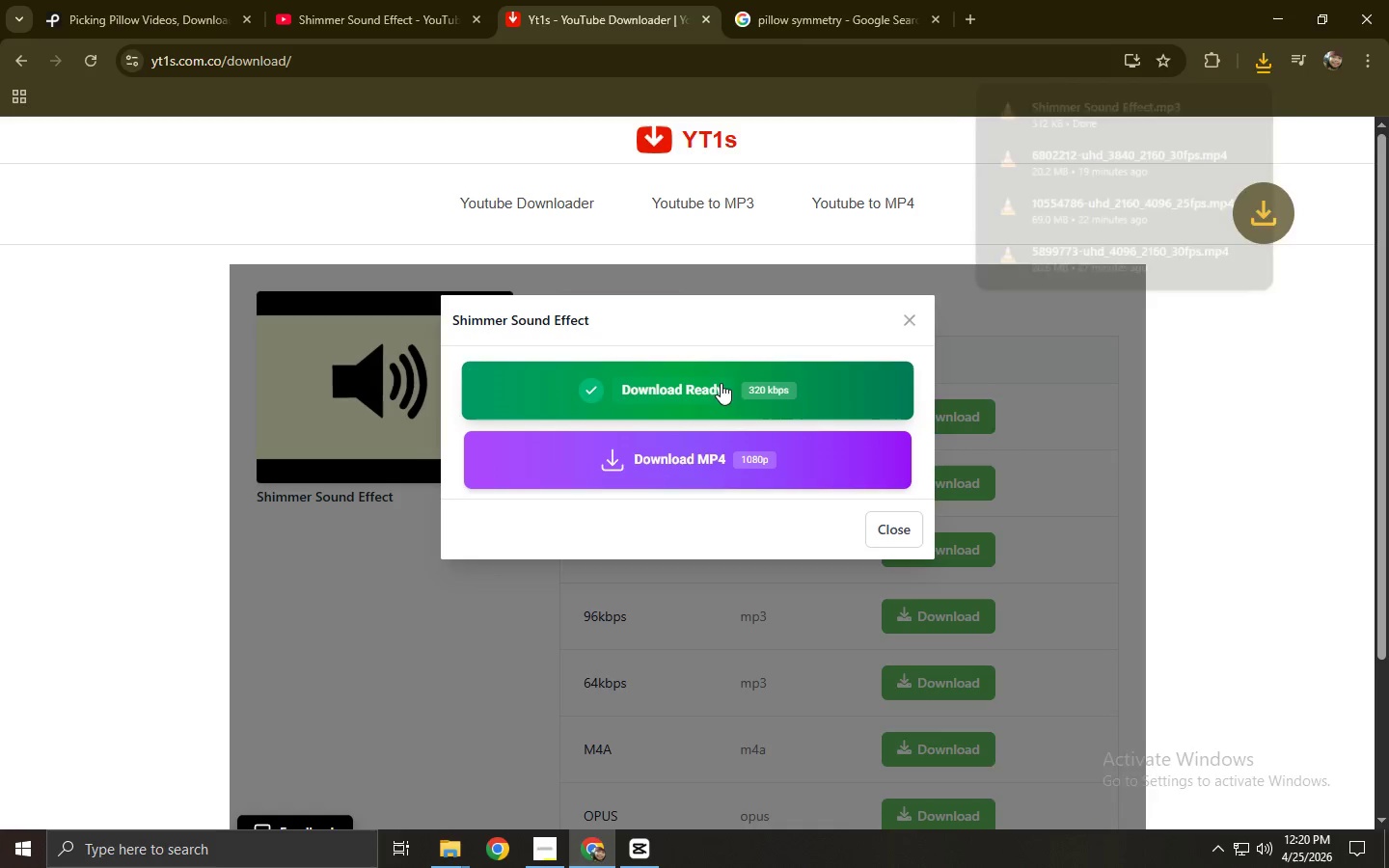 
left_click_drag(start_coordinate=[1116, 118], to_coordinate=[680, 773])
 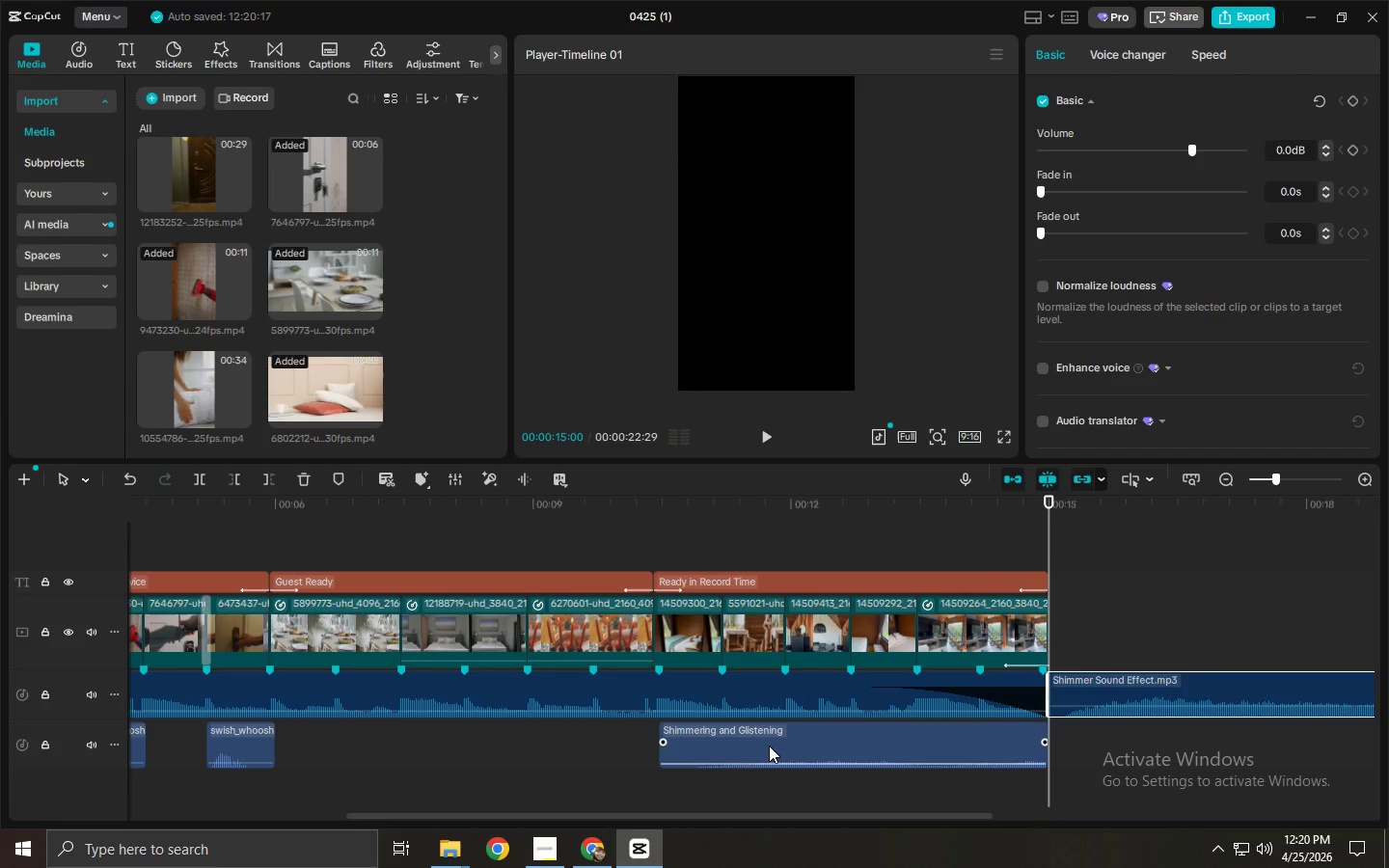 
left_click([769, 746])
 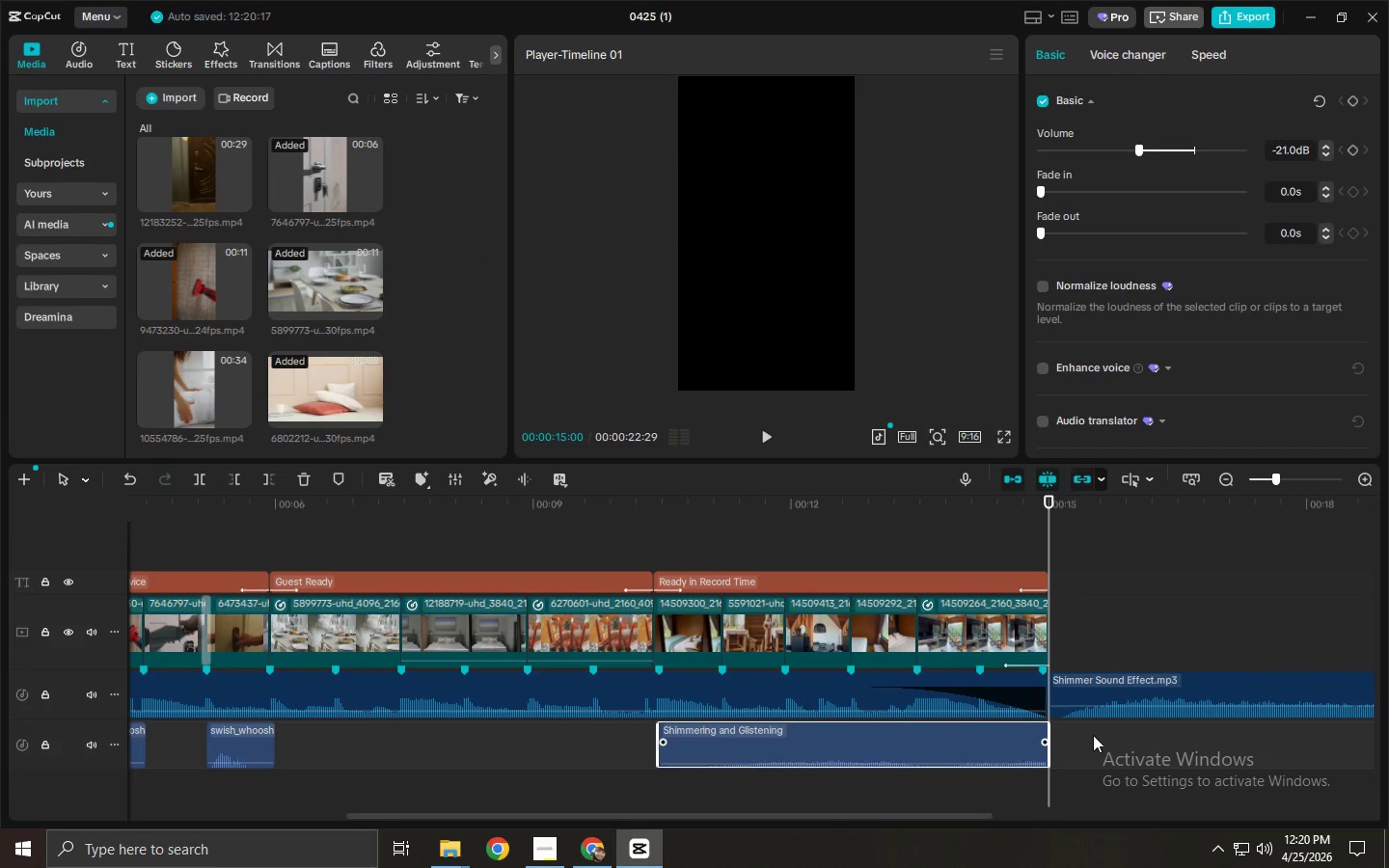 
key(Delete)
 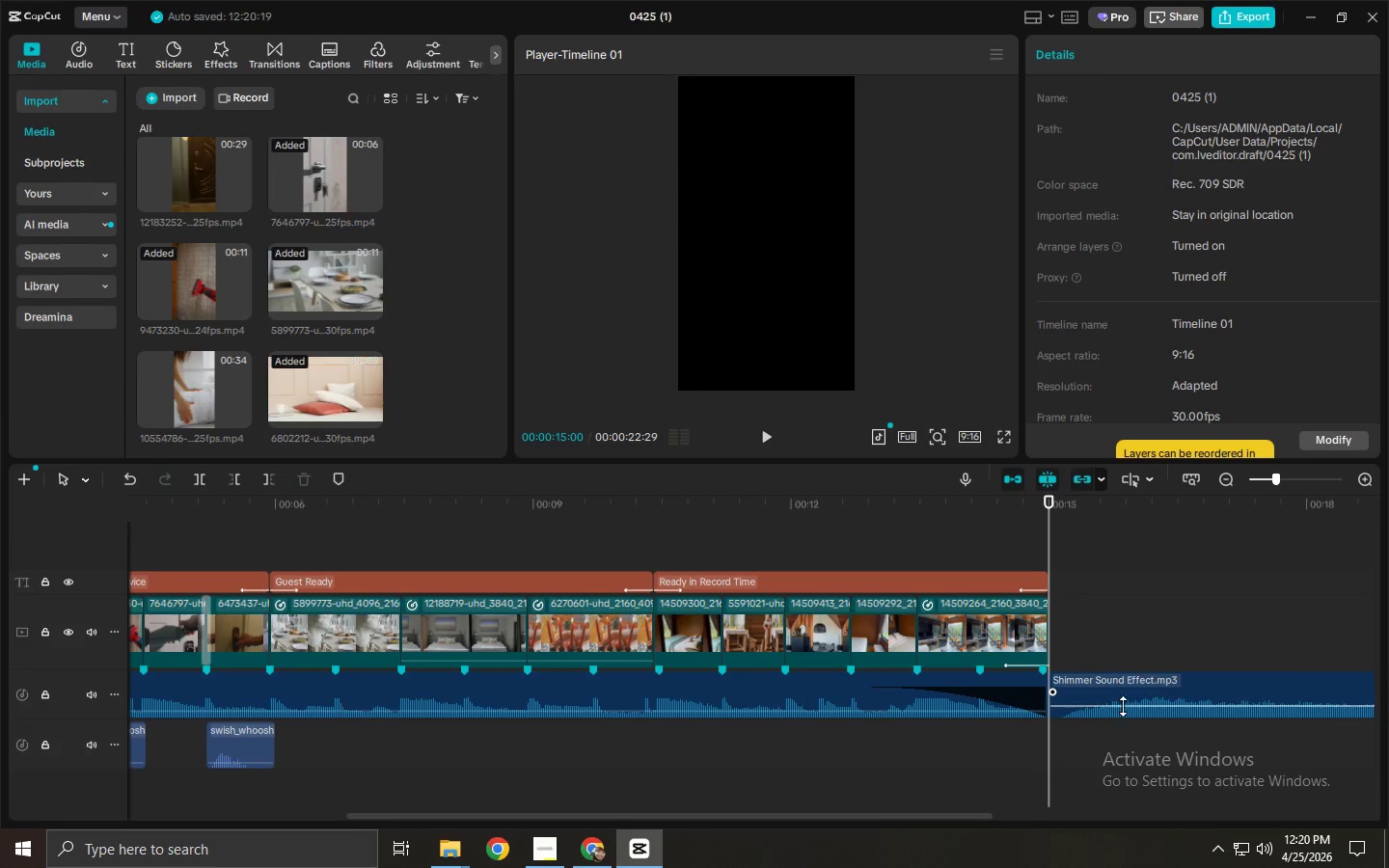 
left_click_drag(start_coordinate=[1124, 697], to_coordinate=[722, 746])
 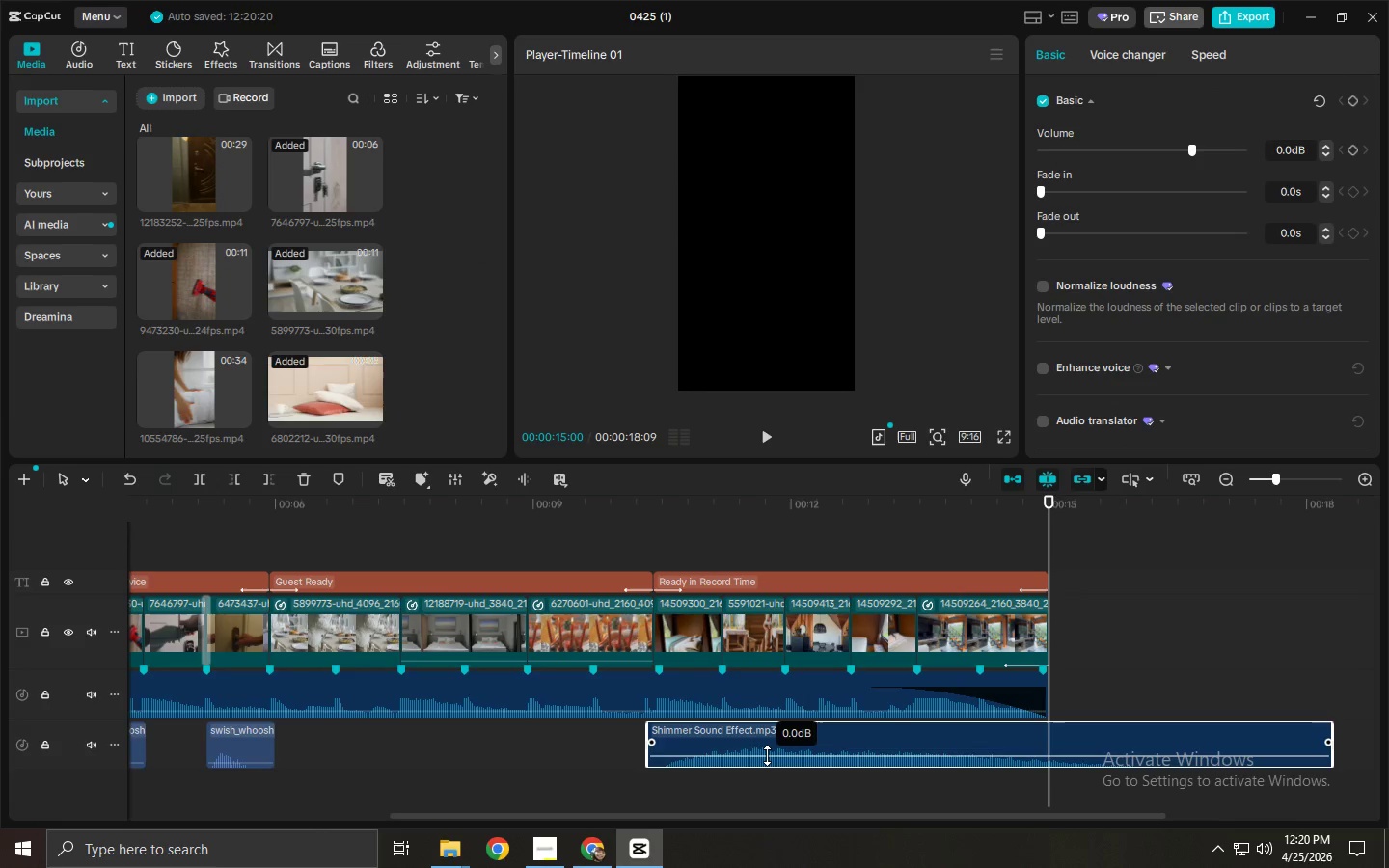 
left_click([767, 755])
 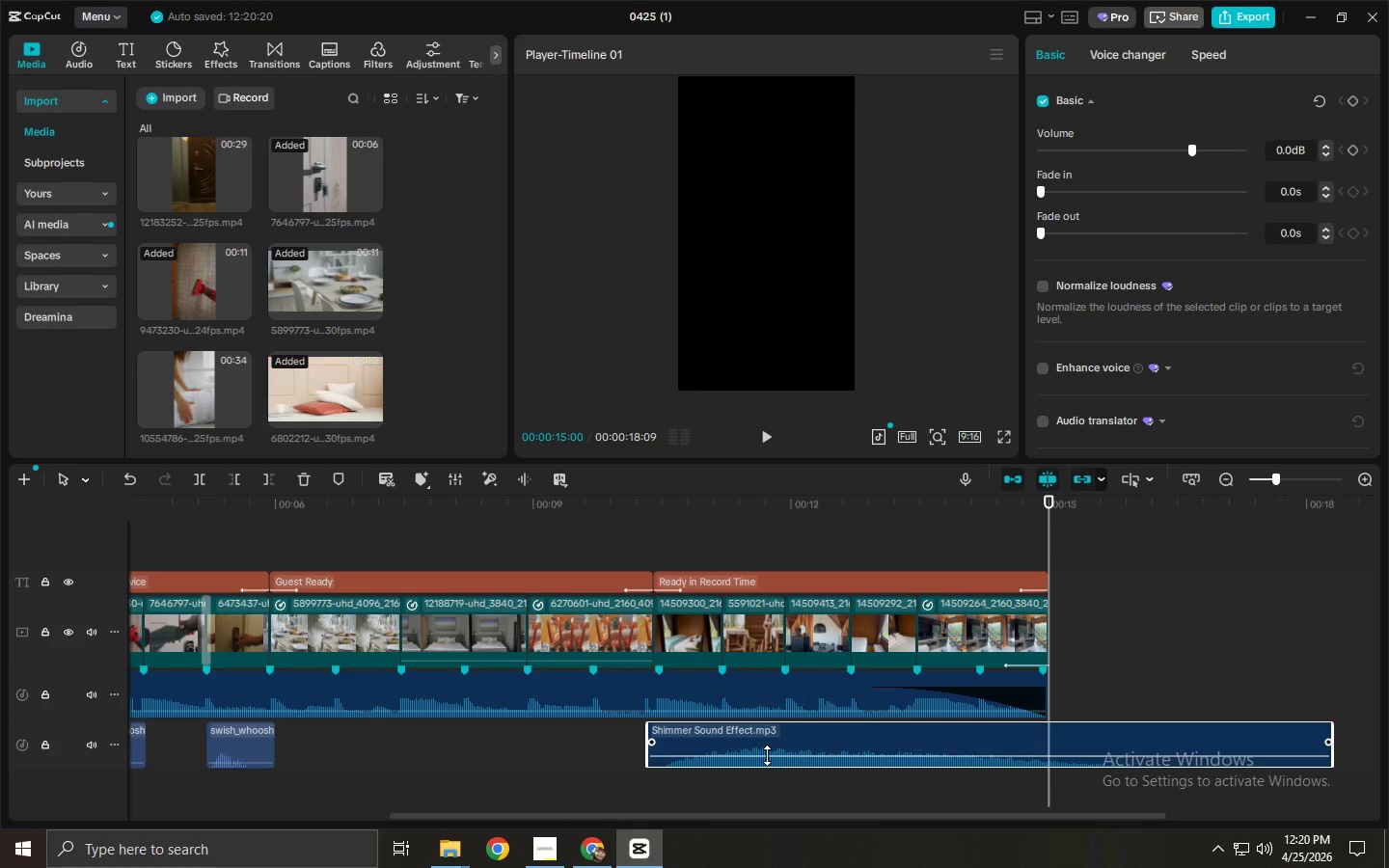 
left_click_drag(start_coordinate=[767, 755], to_coordinate=[768, 762])
 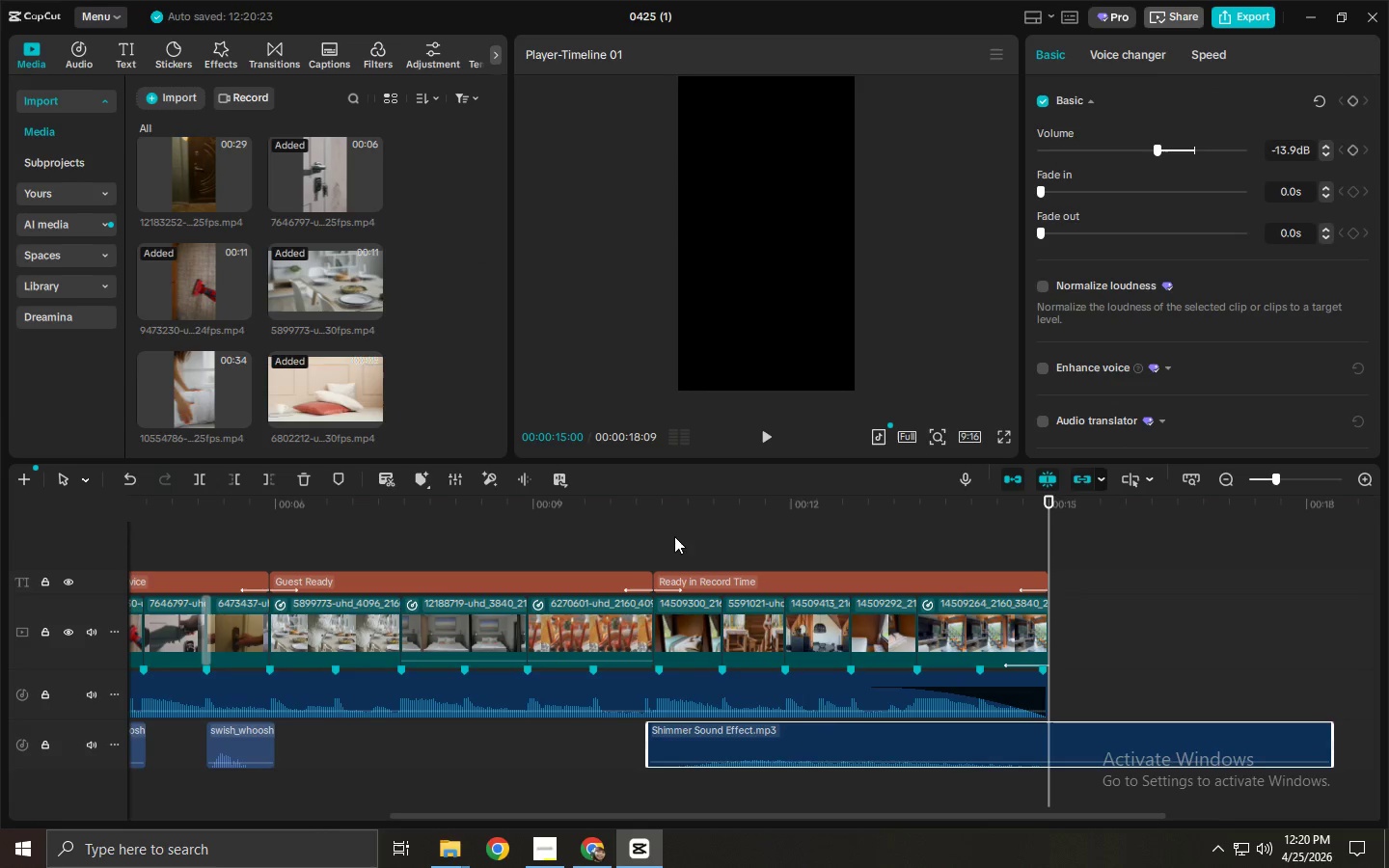 
left_click([639, 499])
 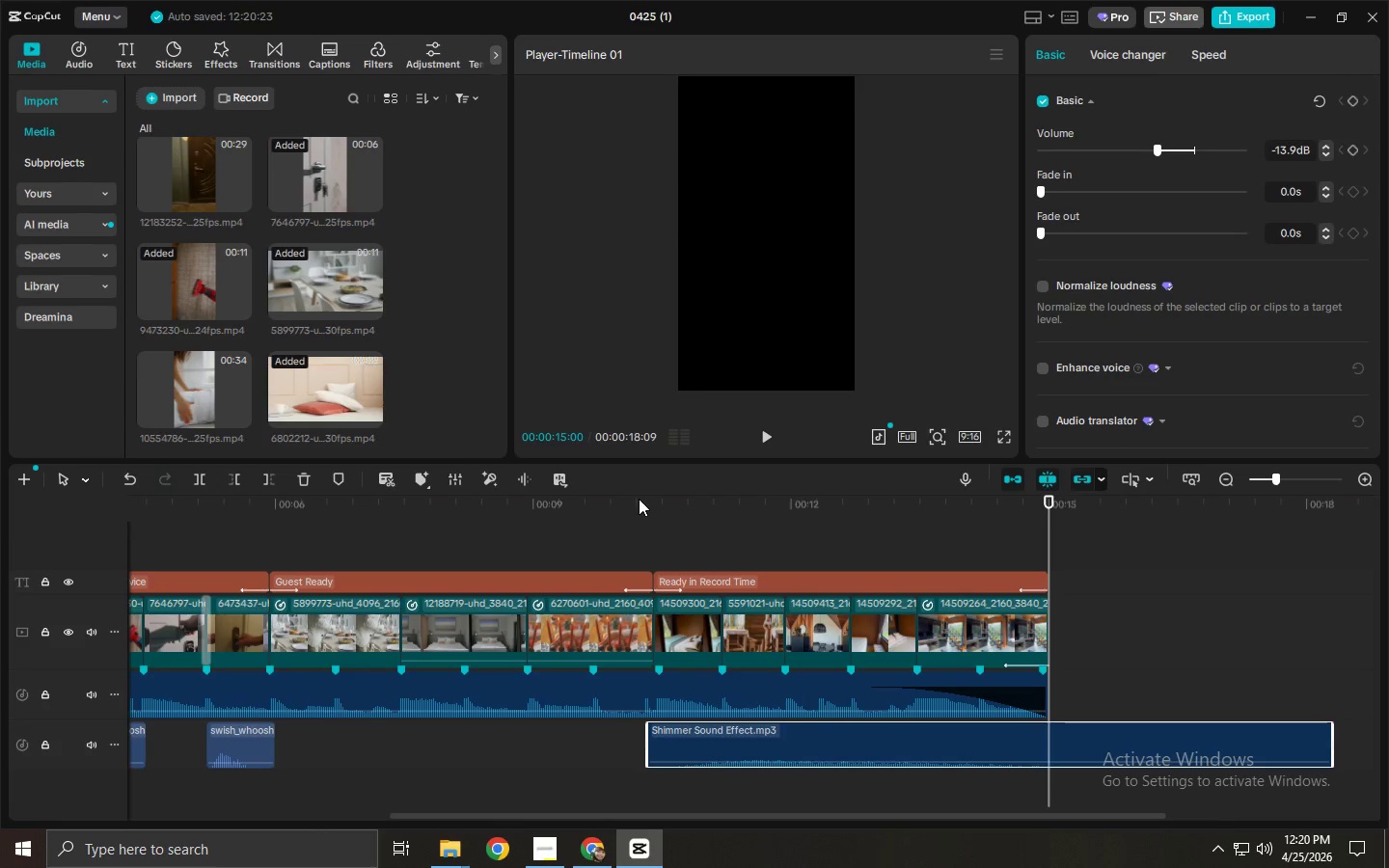 
key(Space)
 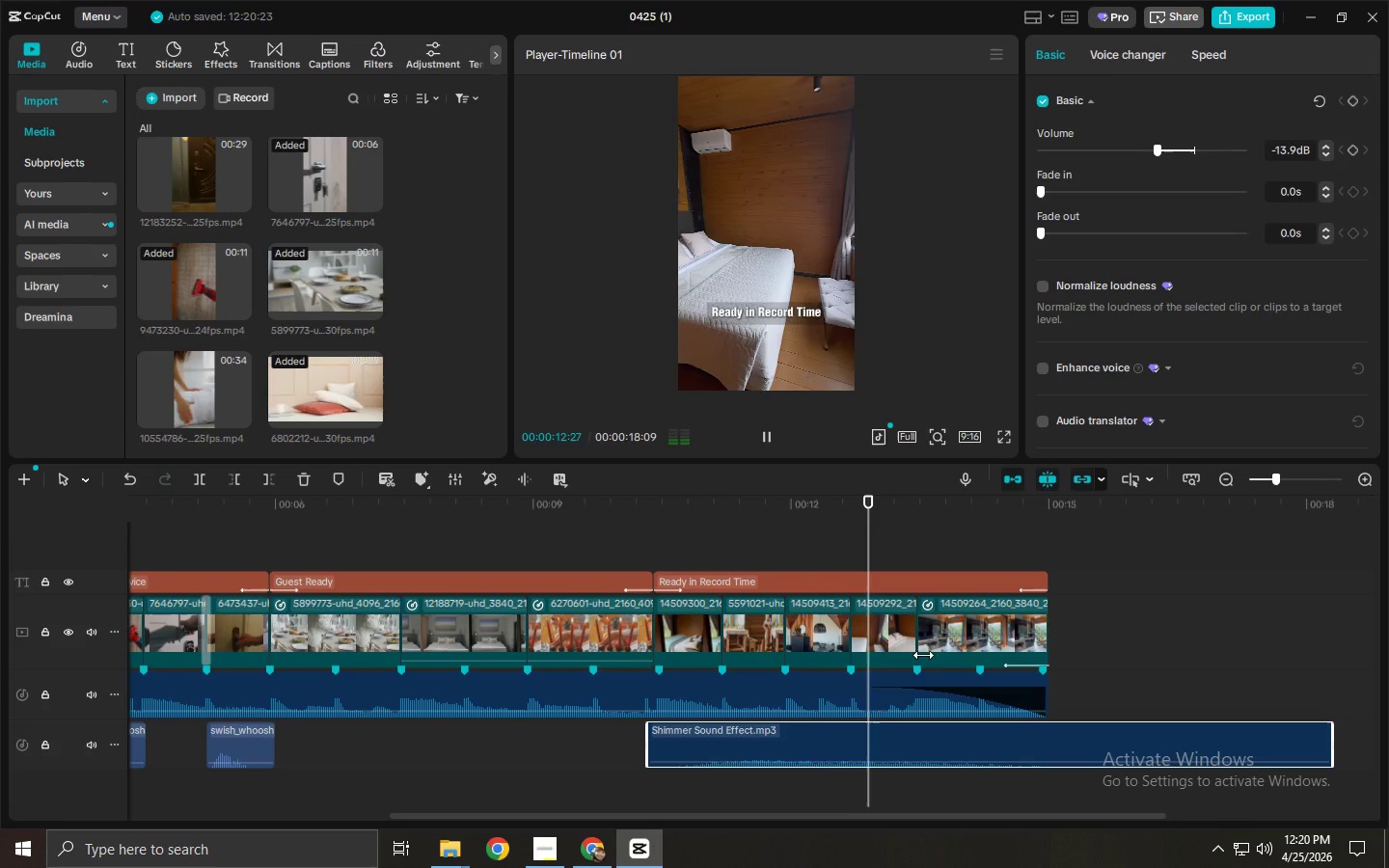 
key(Space)
 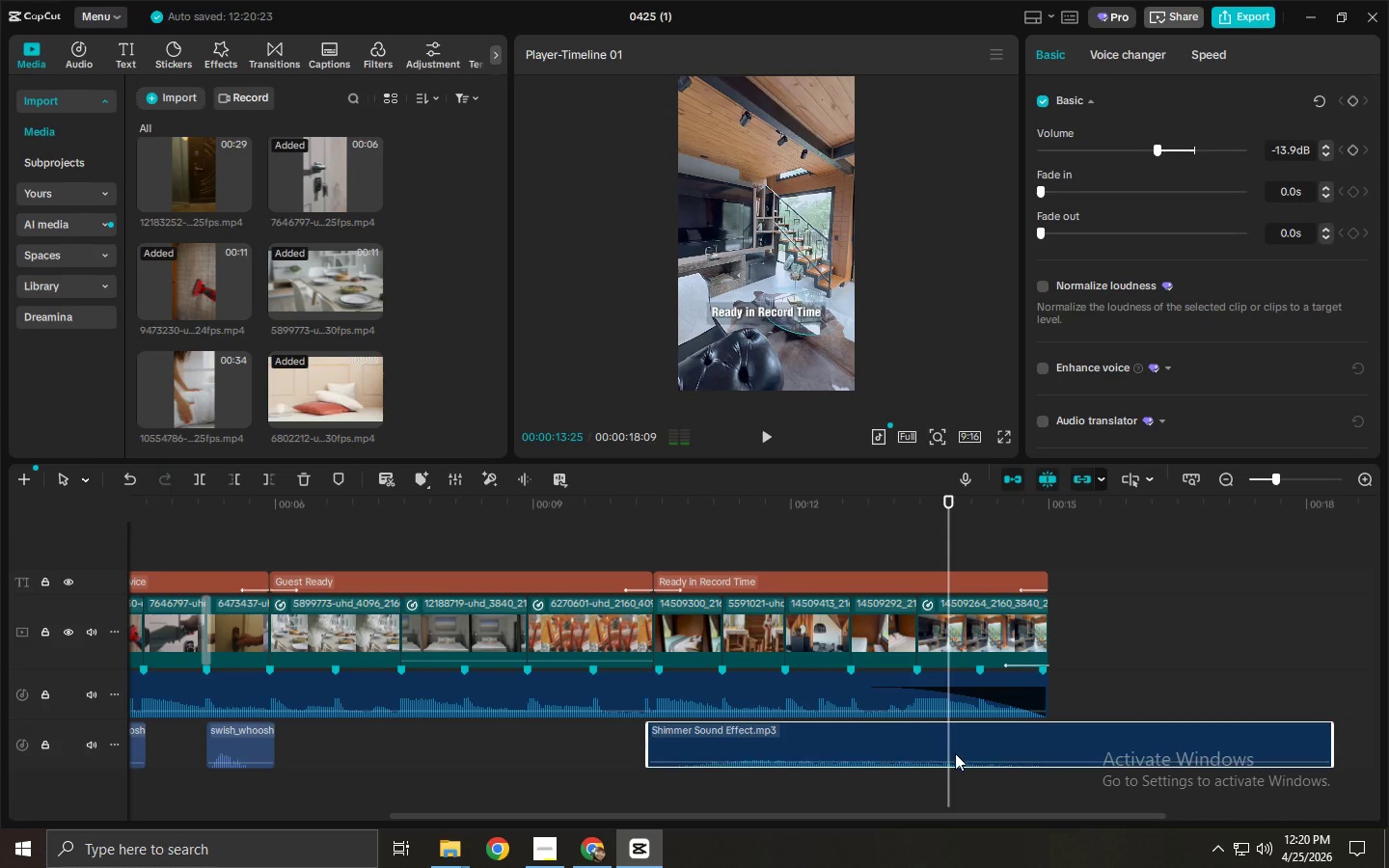 
left_click([955, 753])
 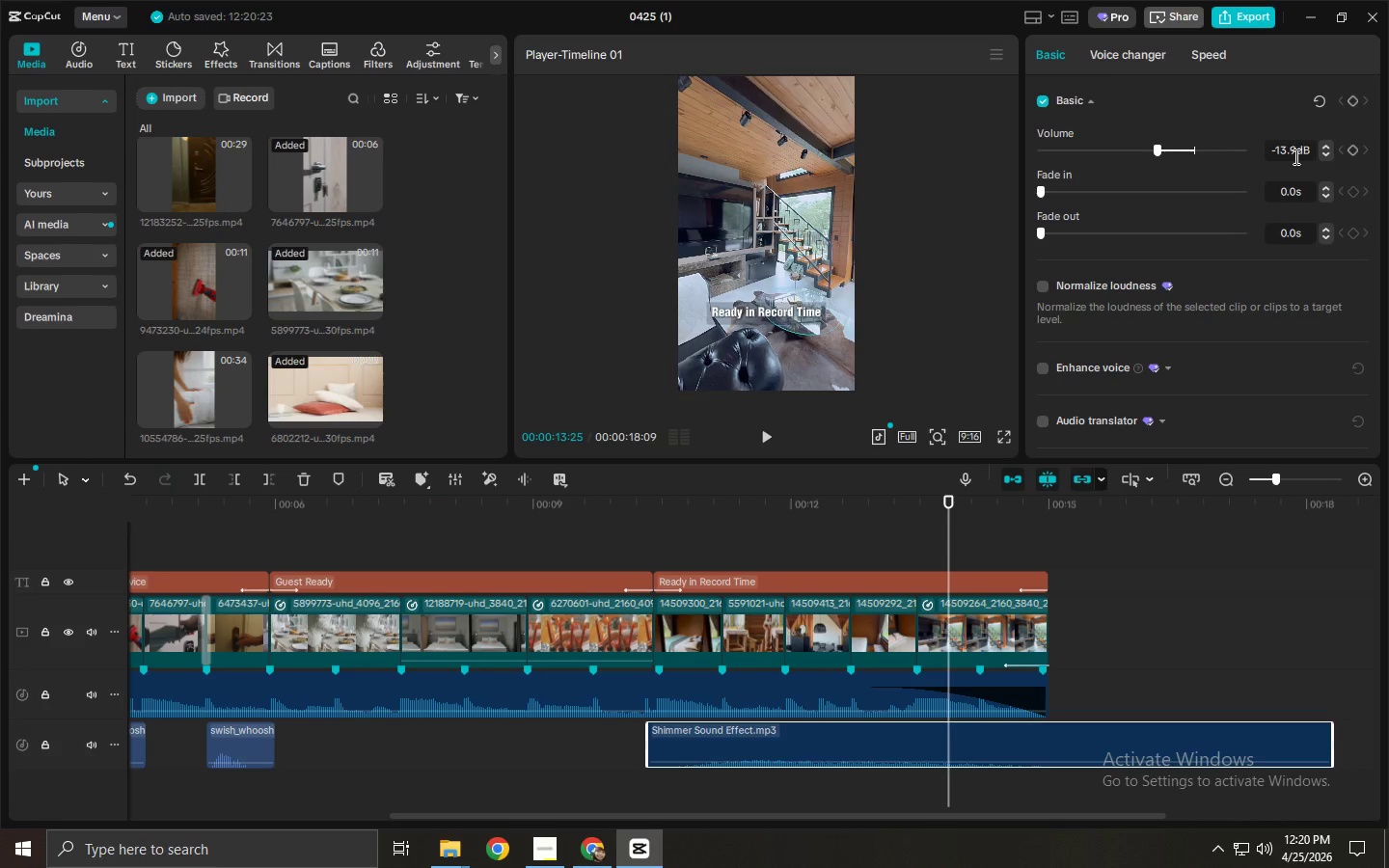 
left_click_drag(start_coordinate=[1295, 155], to_coordinate=[1235, 156])
 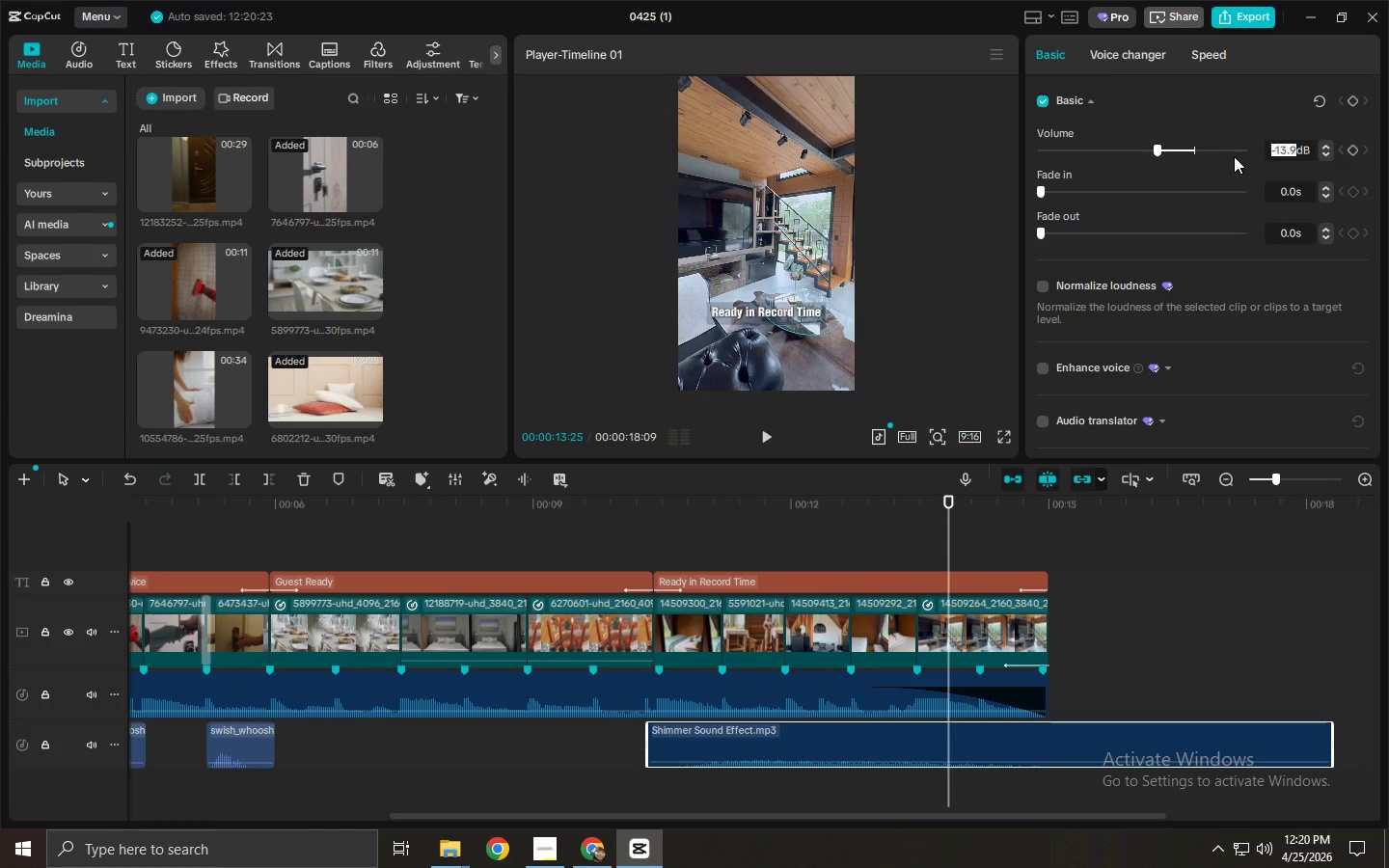 
key(NumpadSubtract)
 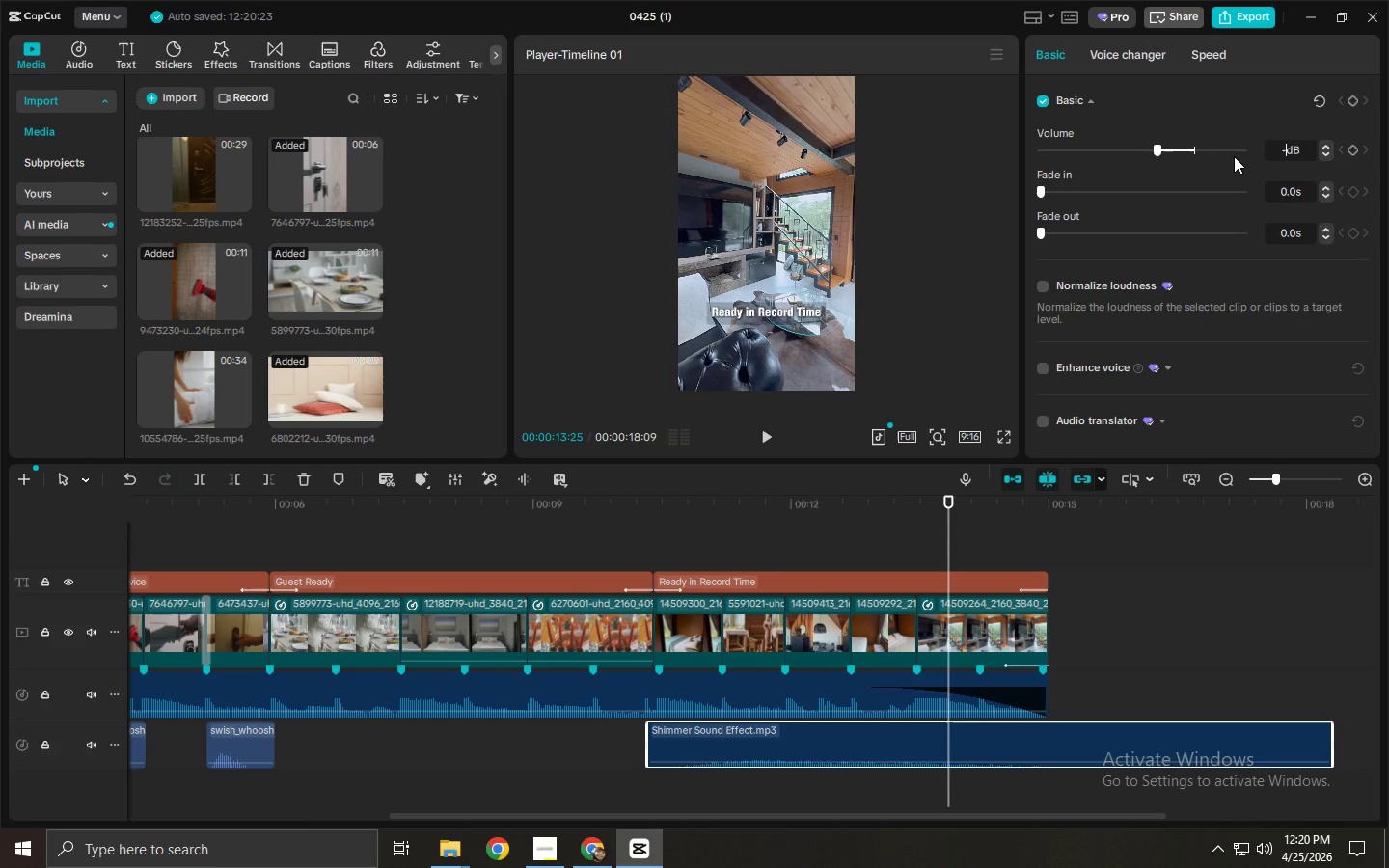 
key(Numpad1)
 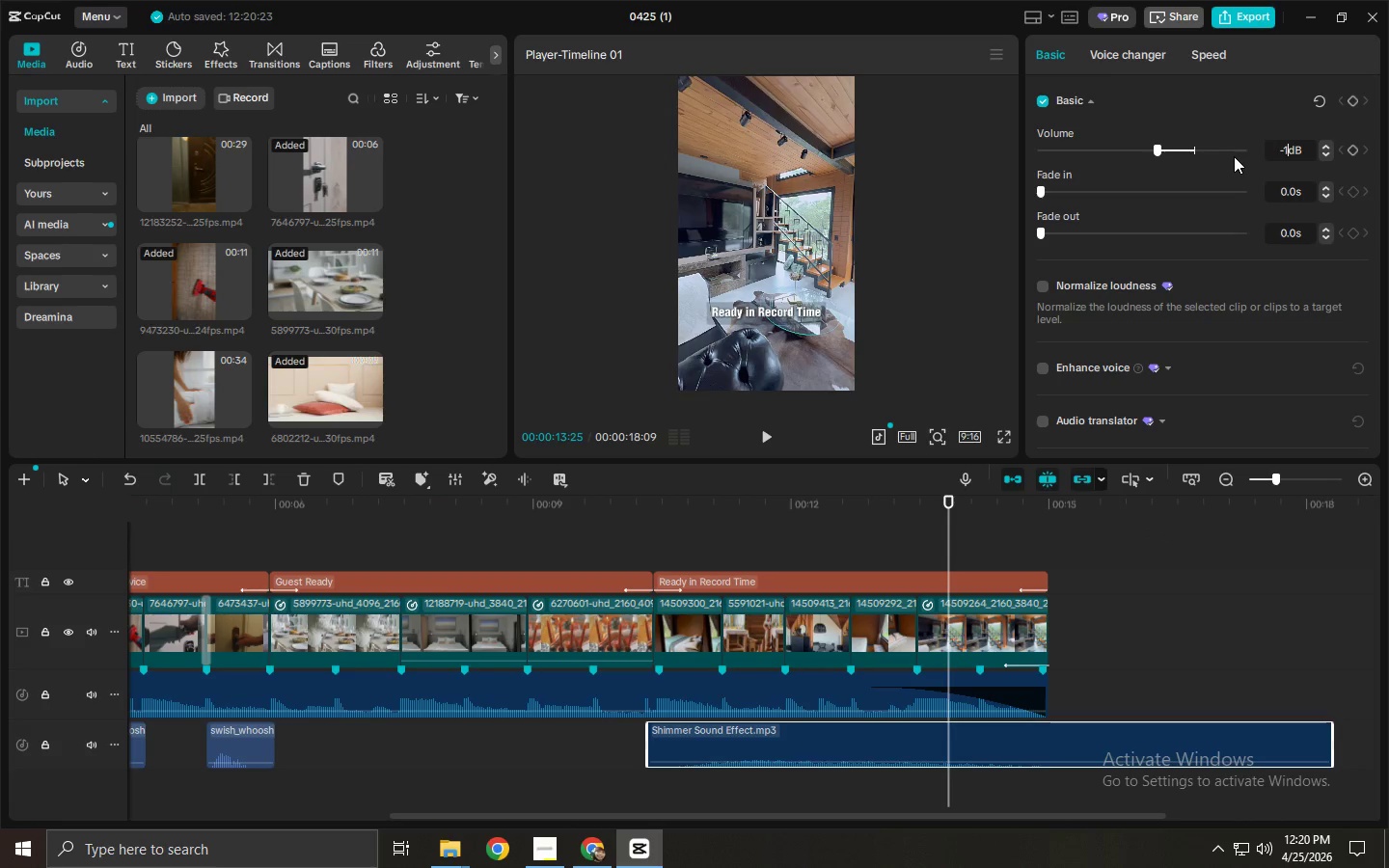 
key(Numpad6)
 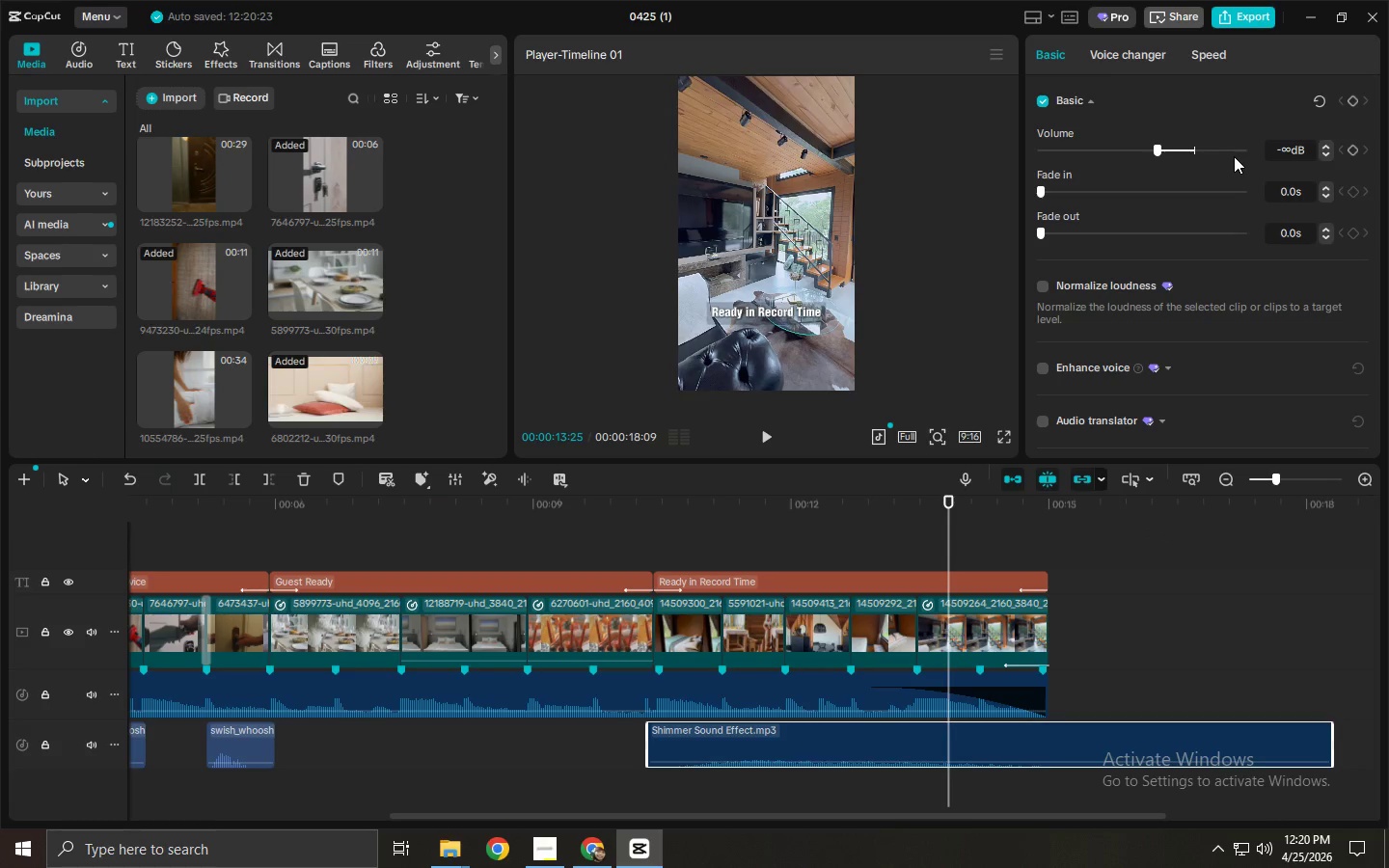 
key(Numpad5)
 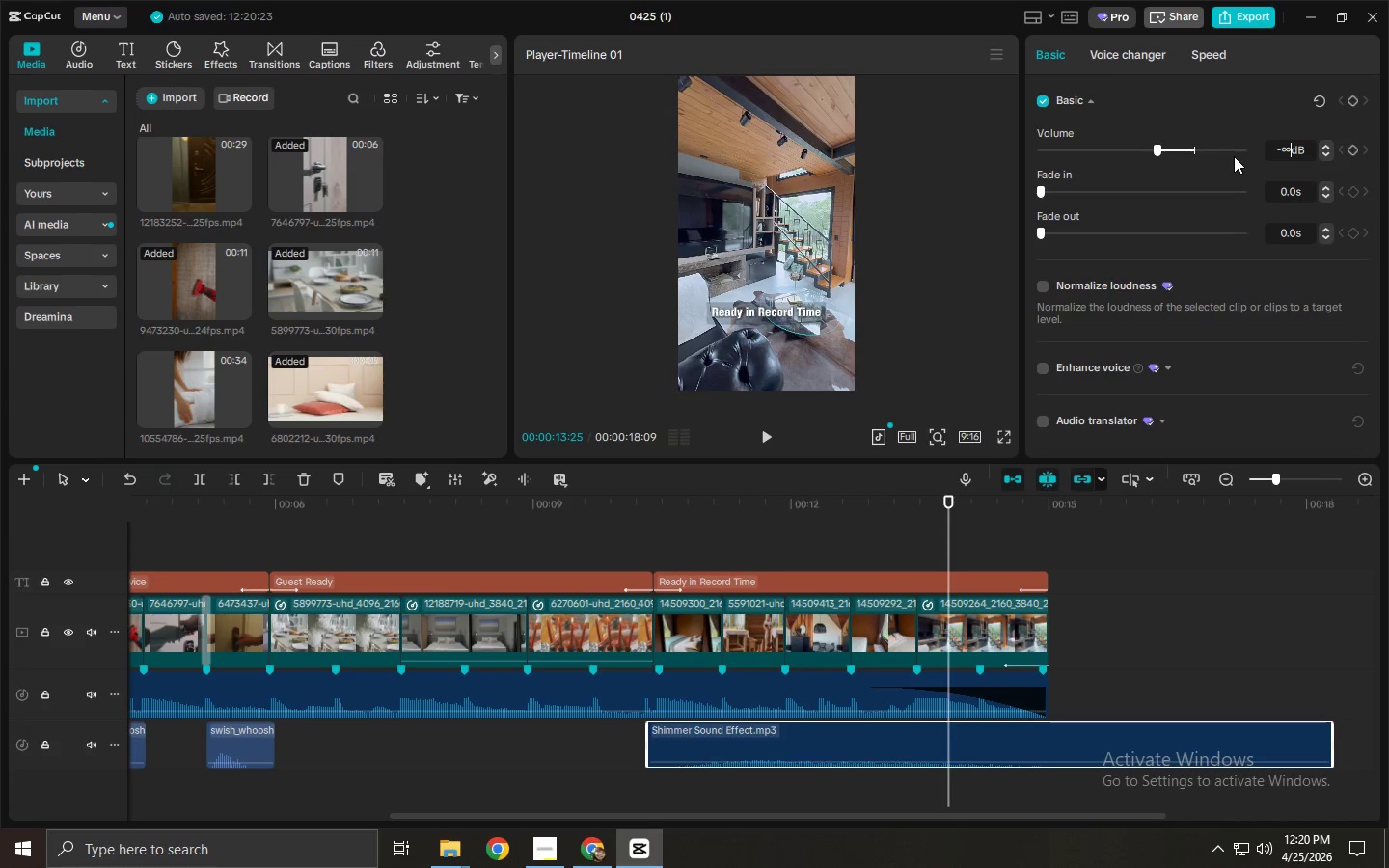 
key(NumpadSubtract)
 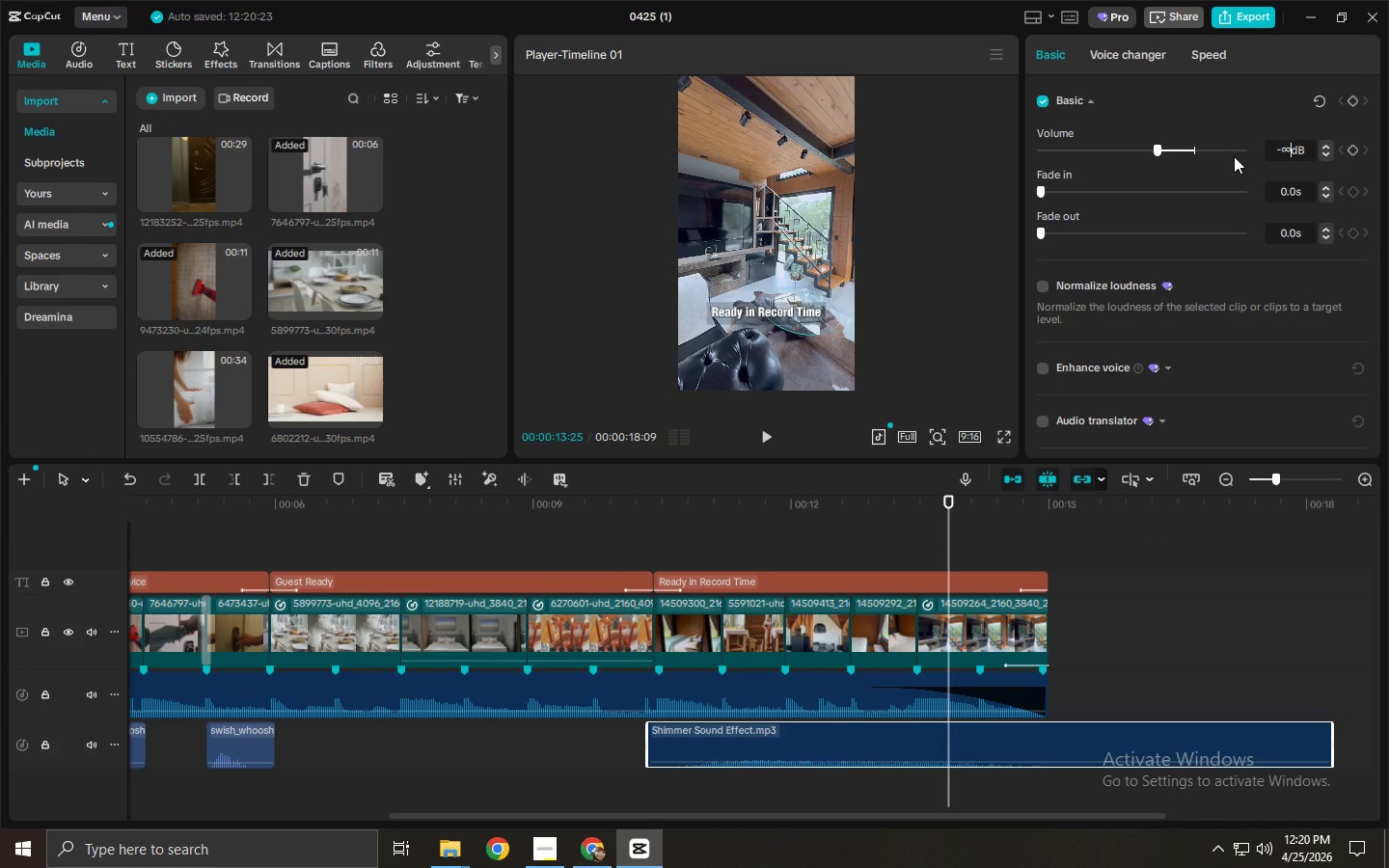 
key(NumpadSubtract)
 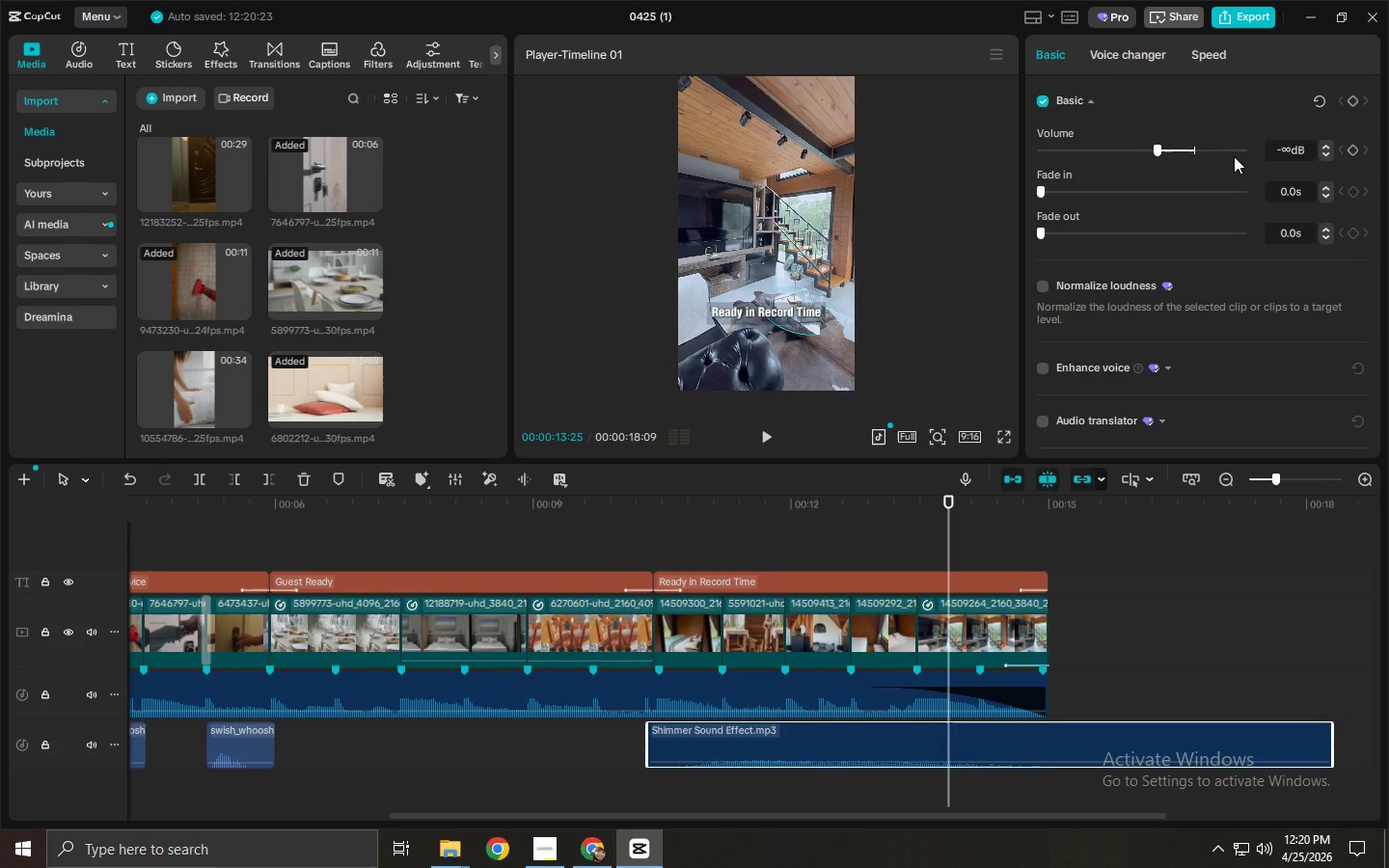 
key(Backspace)
 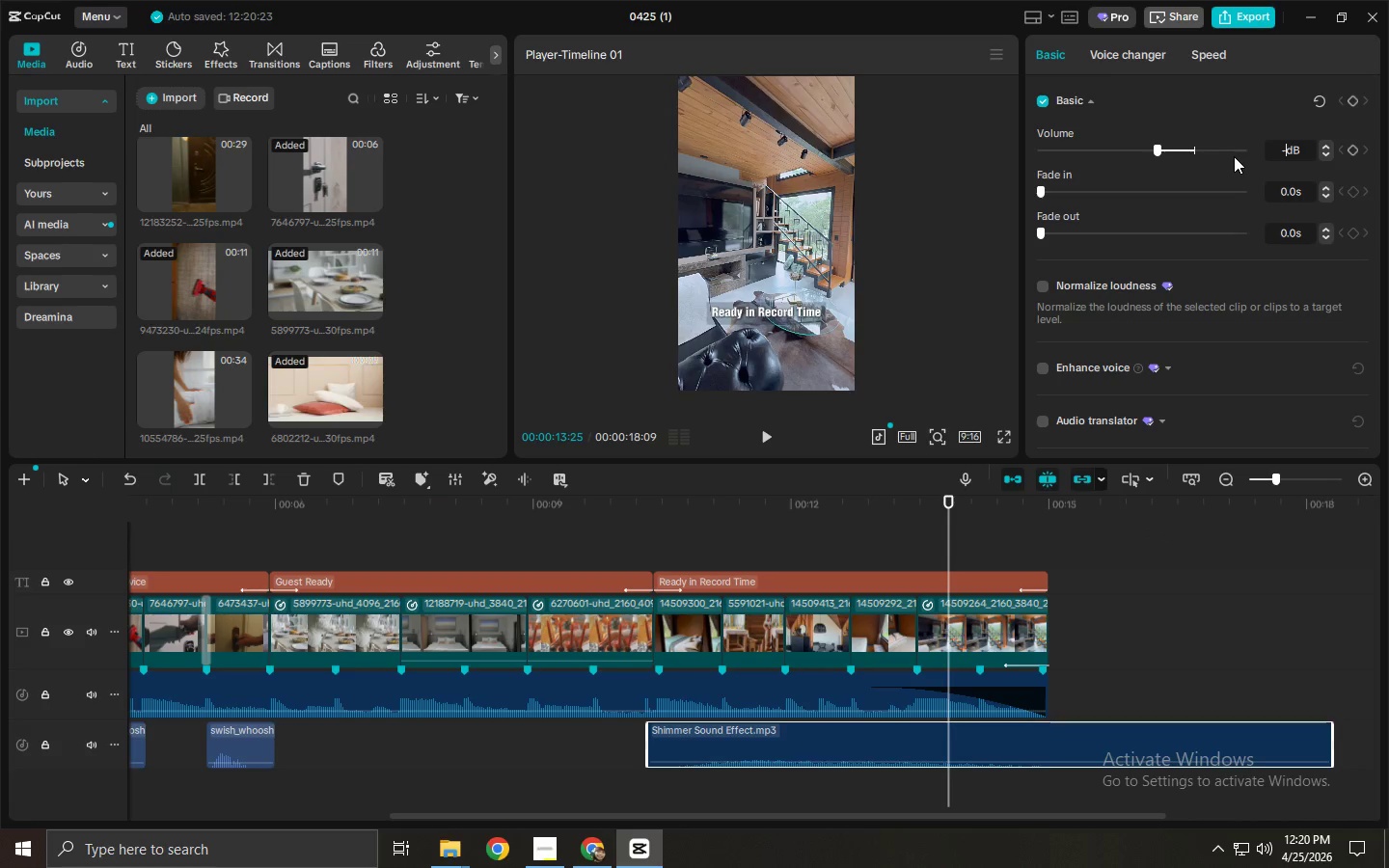 
key(Numpad1)
 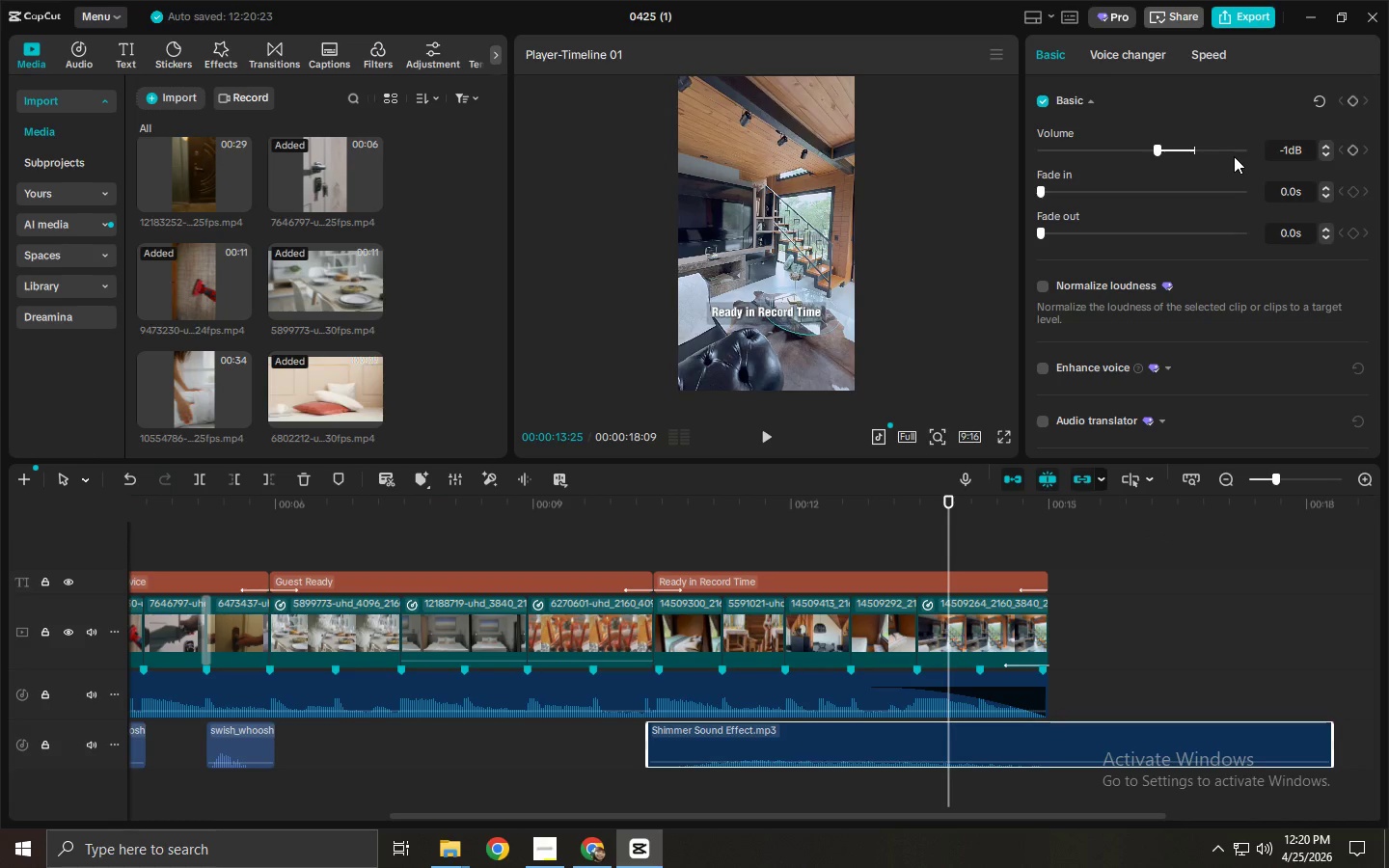 
key(Numpad6)
 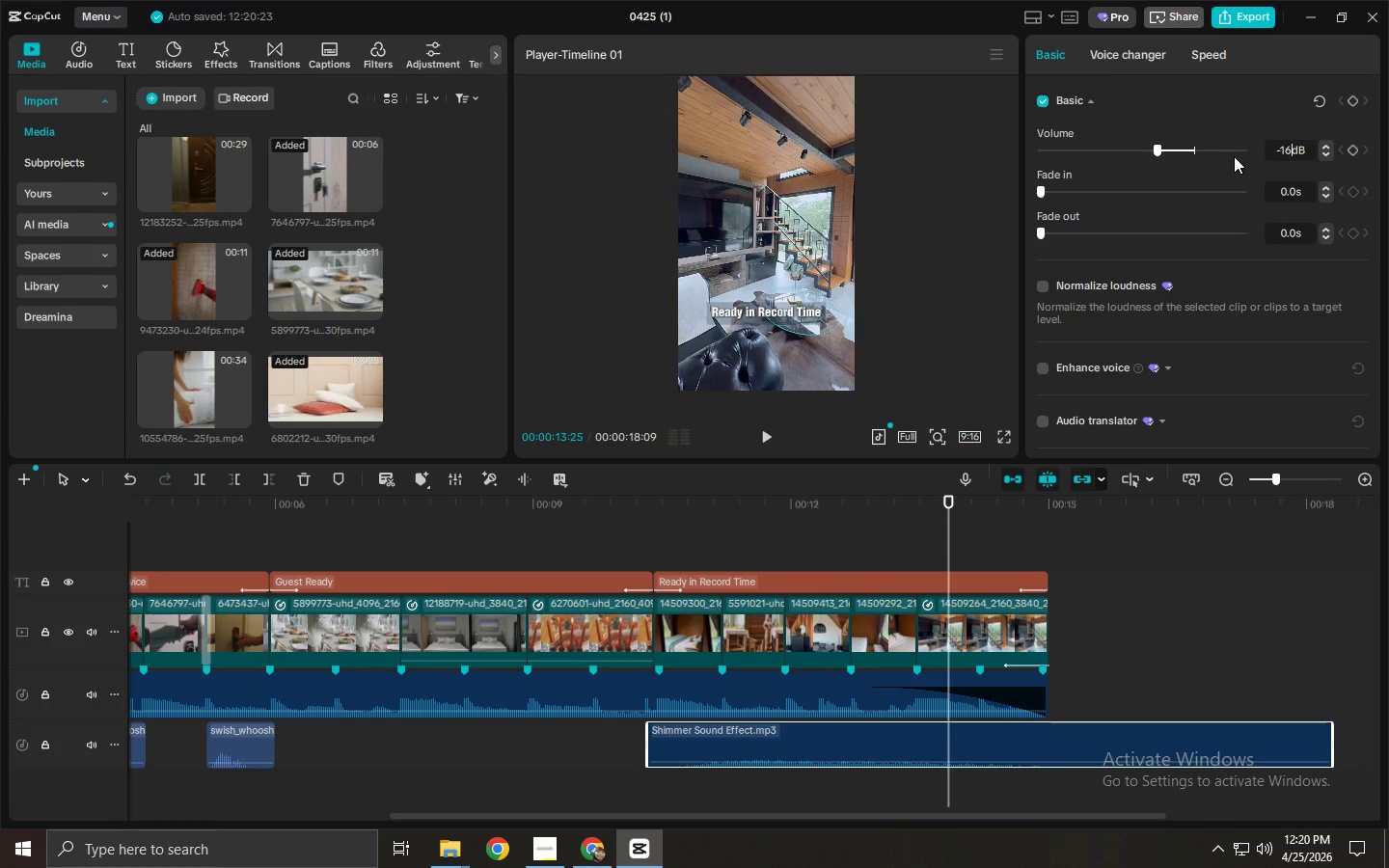 
key(NumpadEnter)
 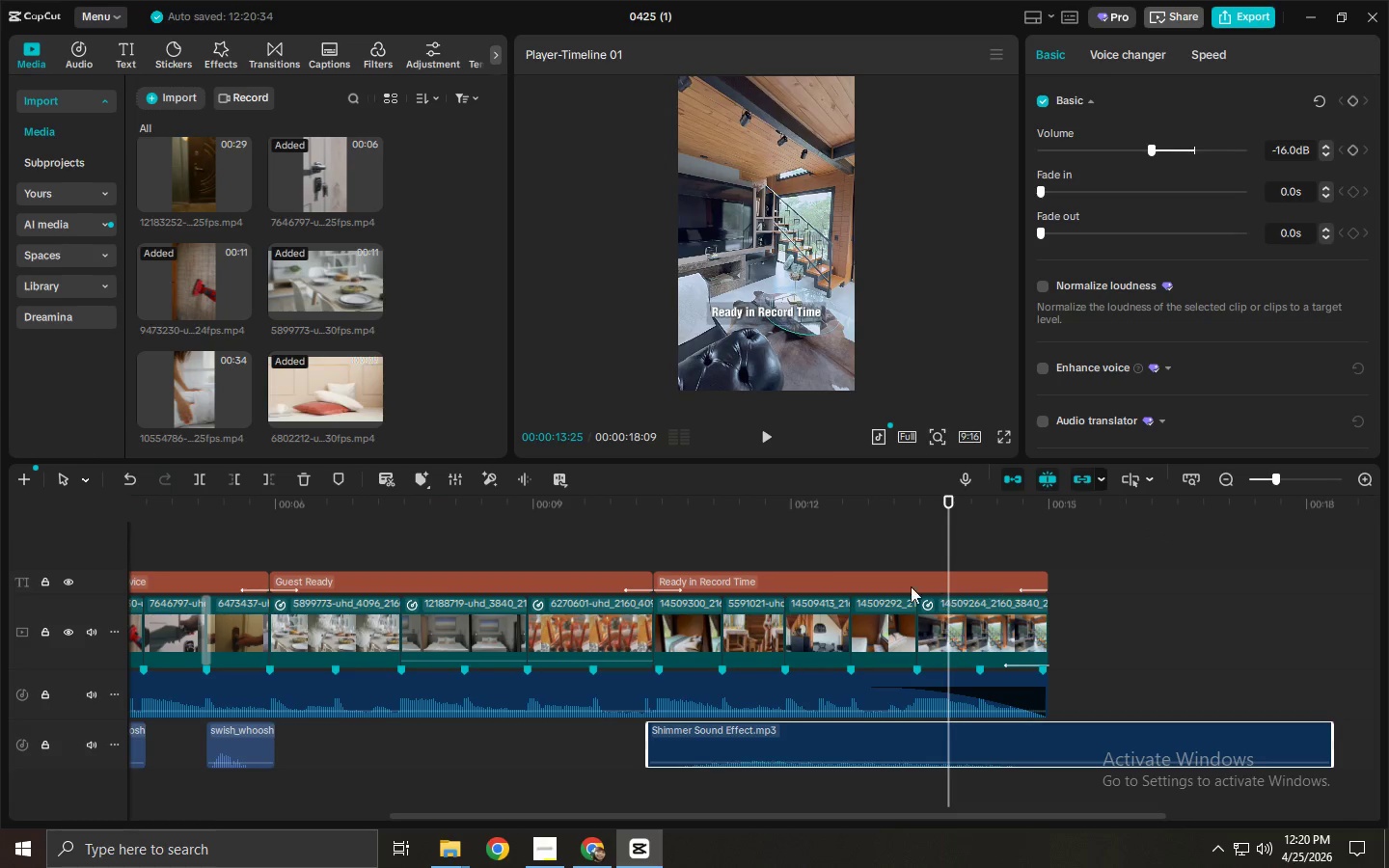 
left_click([652, 546])
 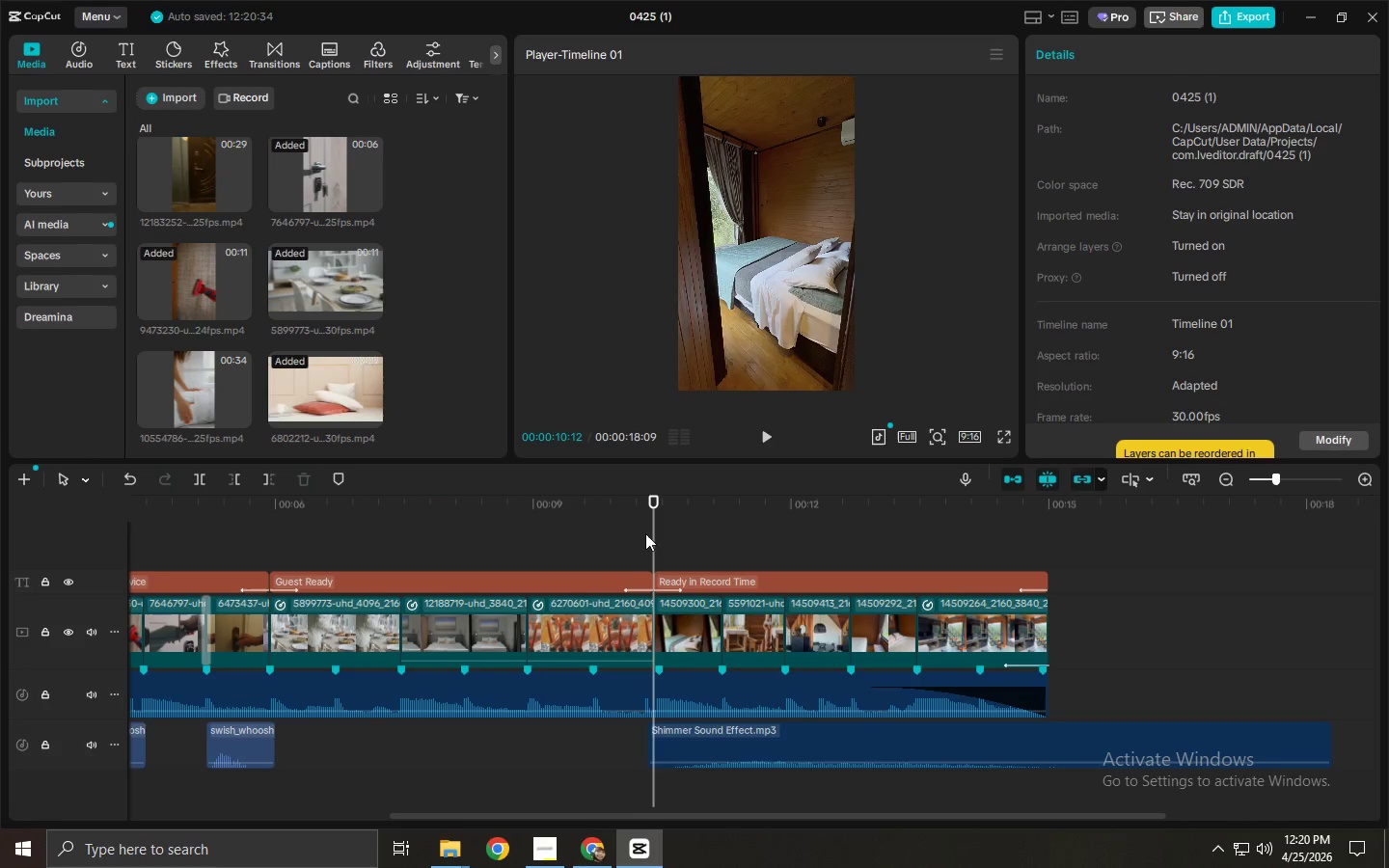 
key(Space)
 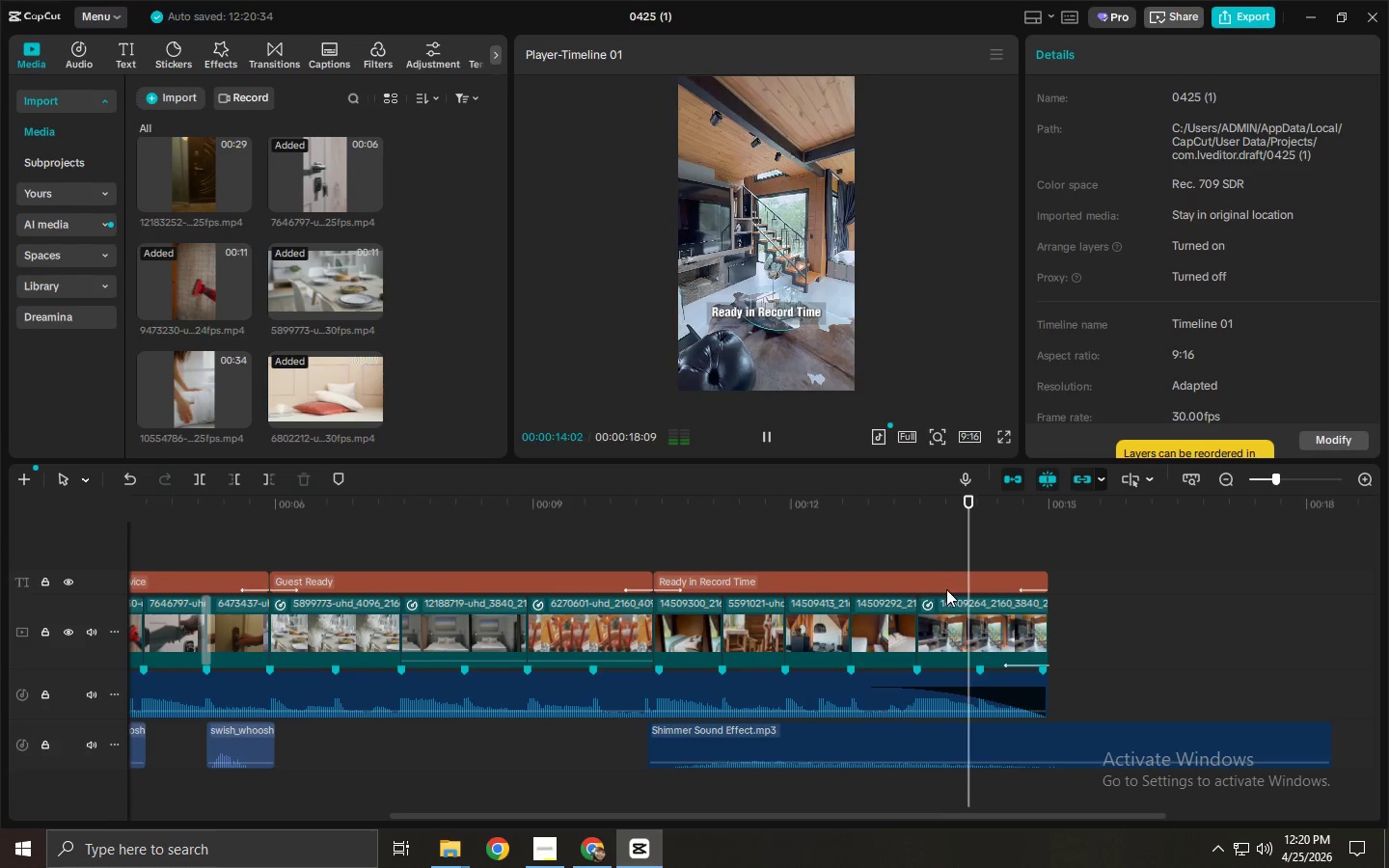 
left_click([1049, 501])
 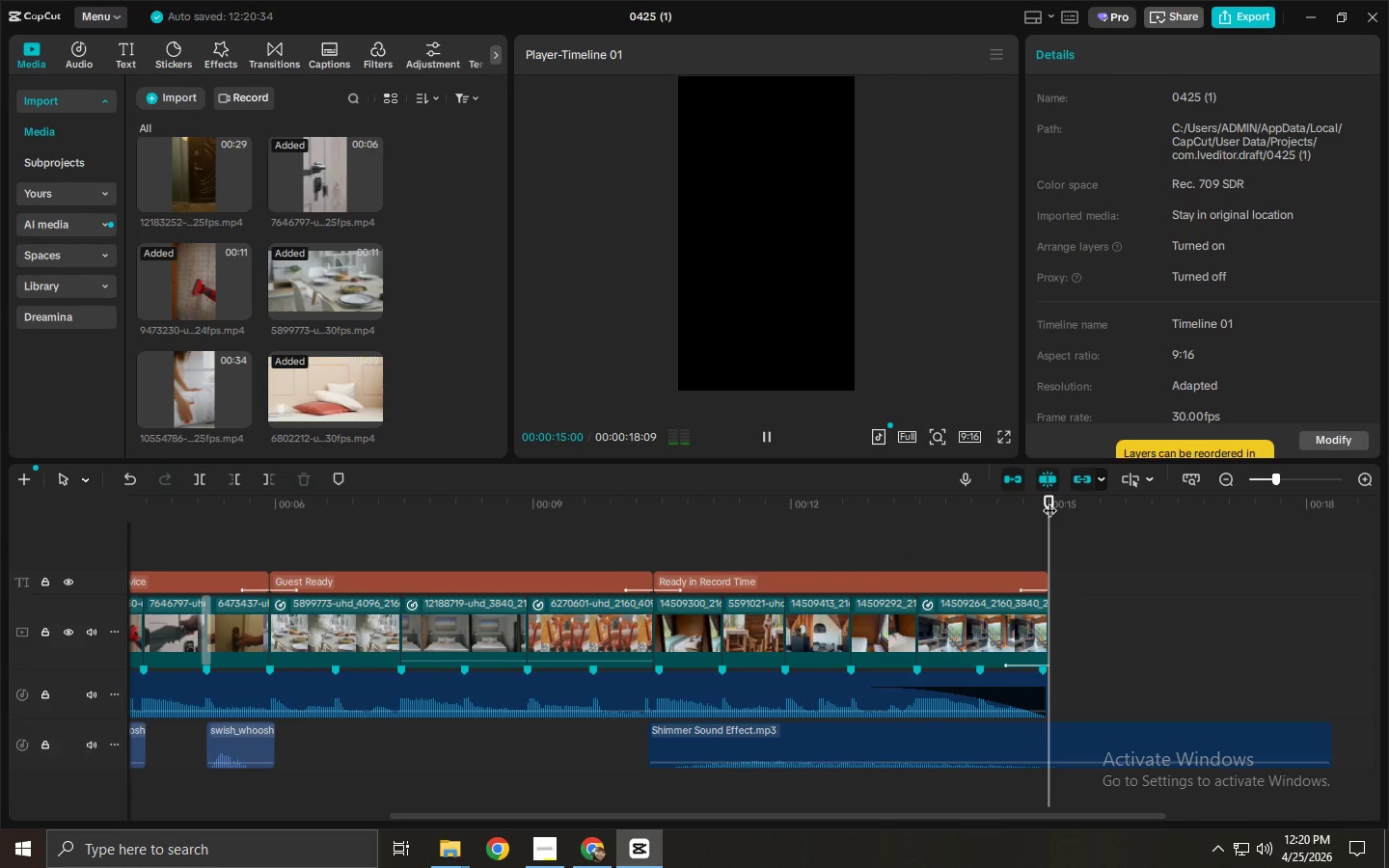 
key(Control+ControlLeft)
 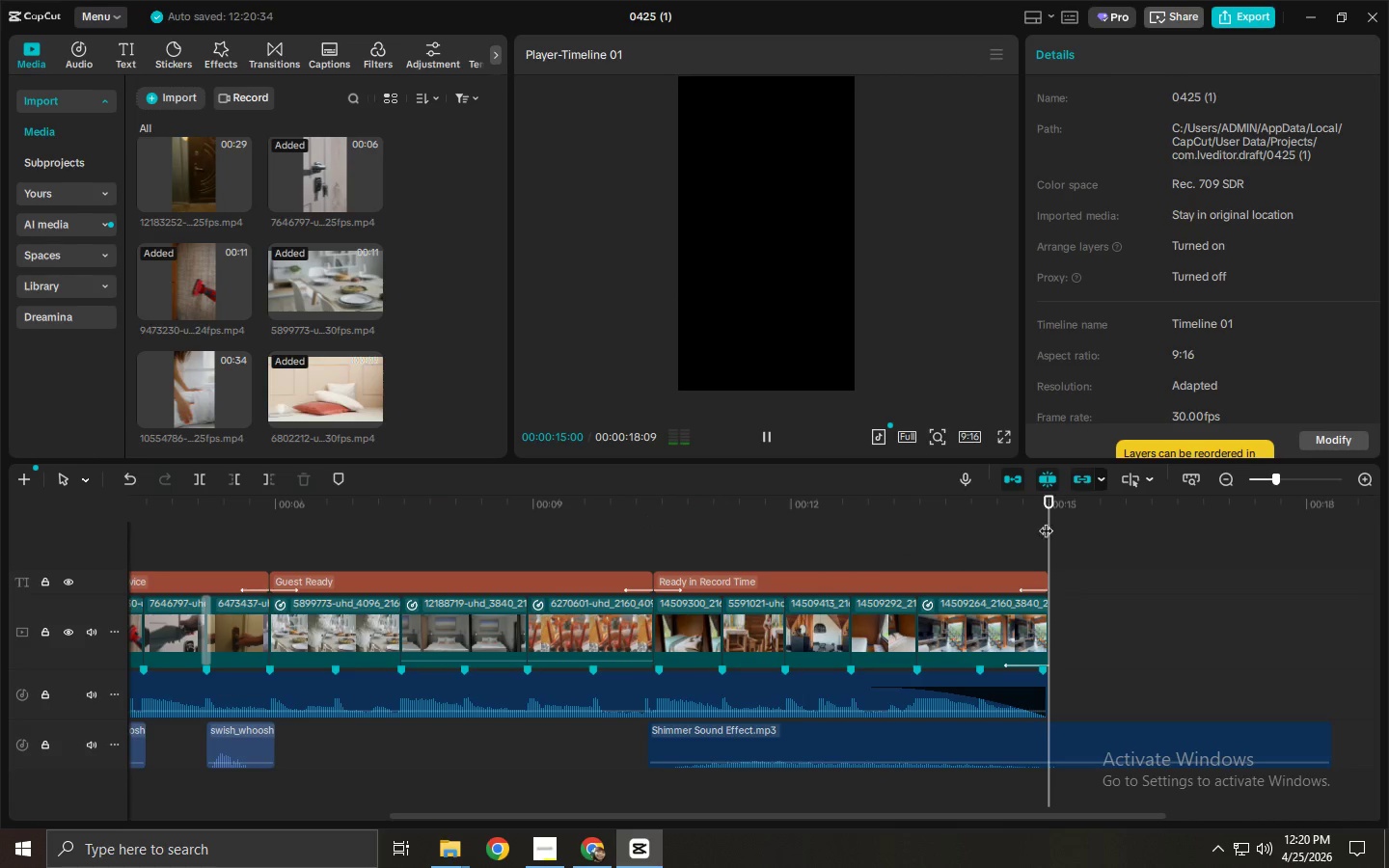 
key(Control+B)
 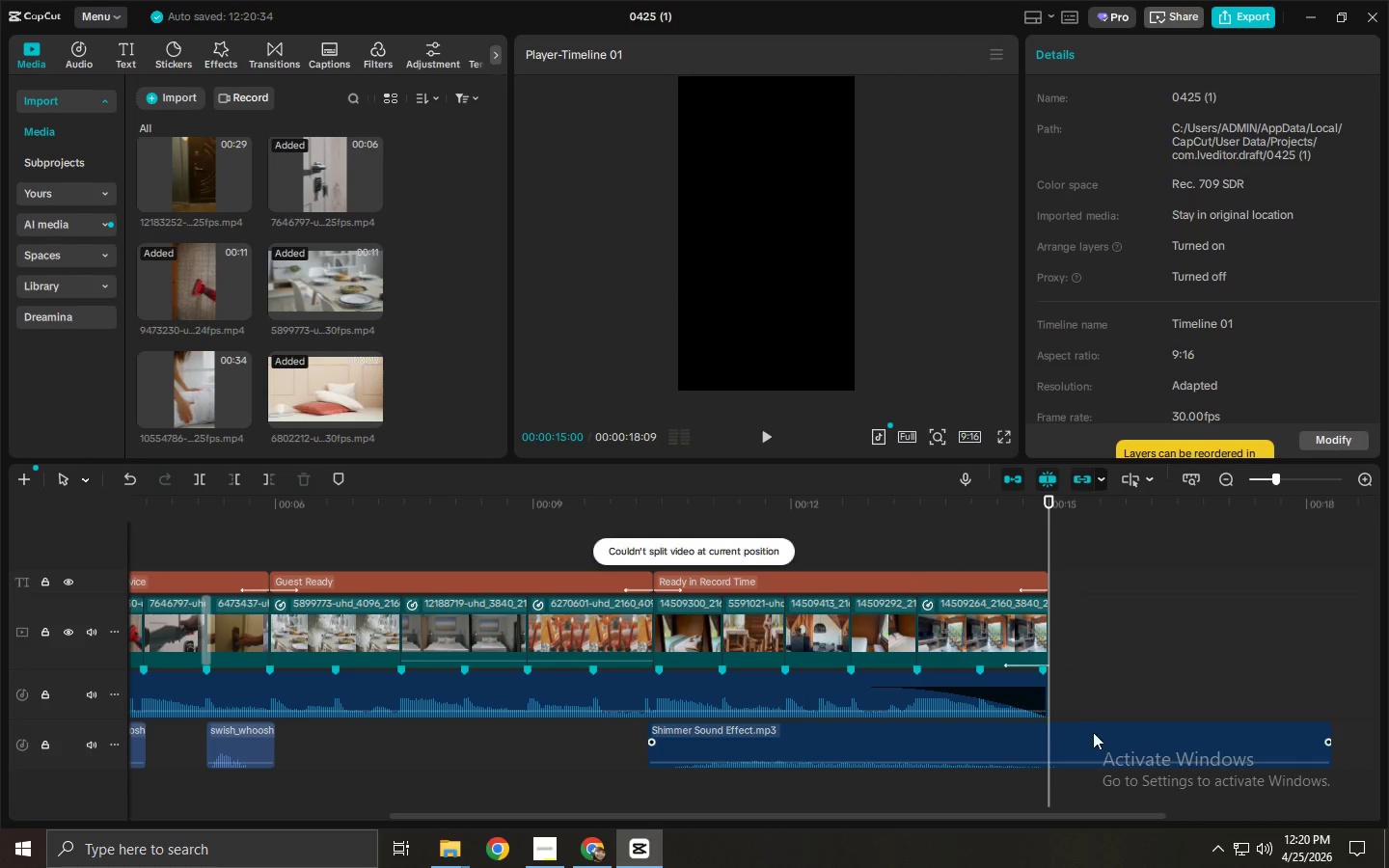 
left_click([1093, 732])
 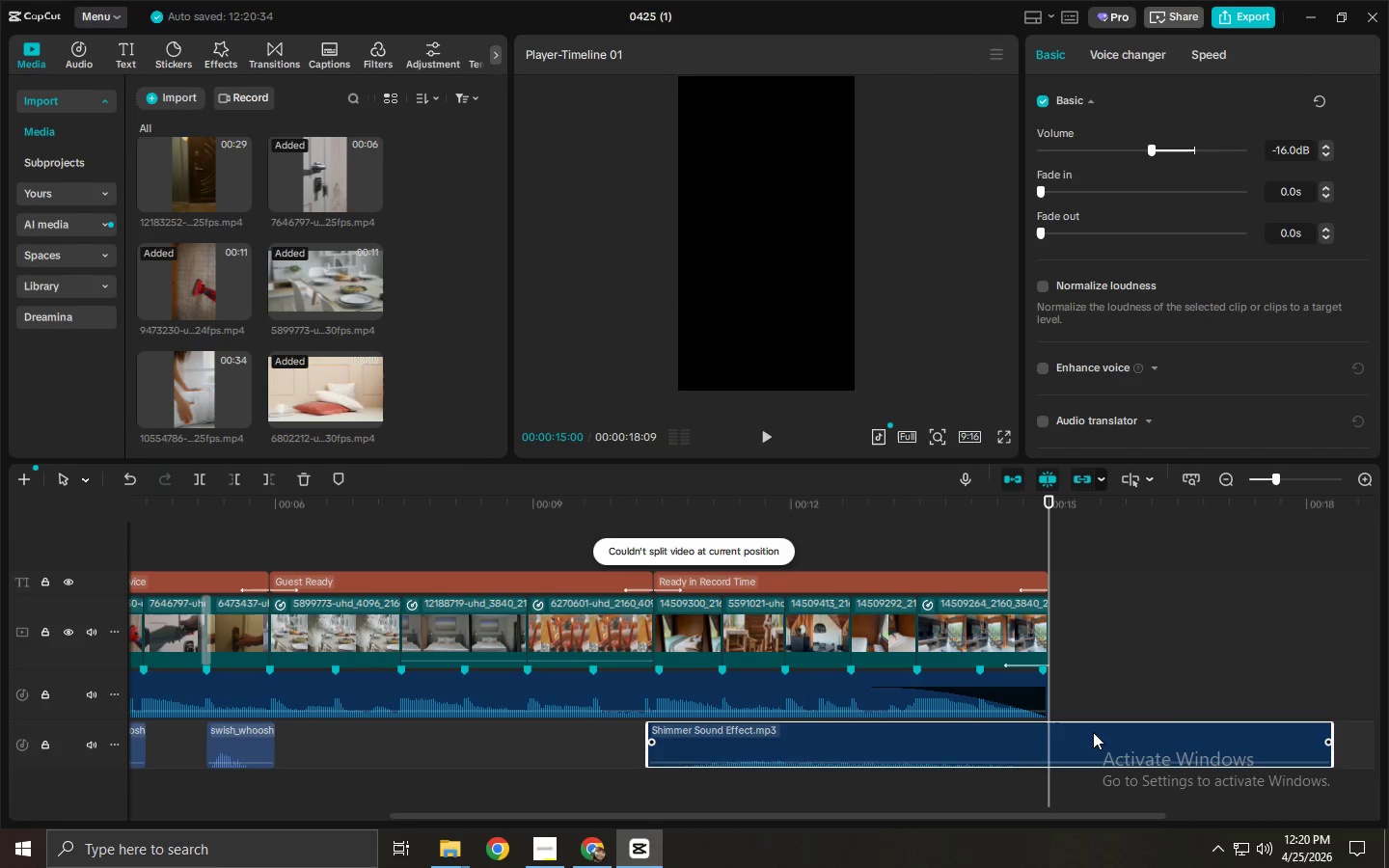 
key(Control+ControlLeft)
 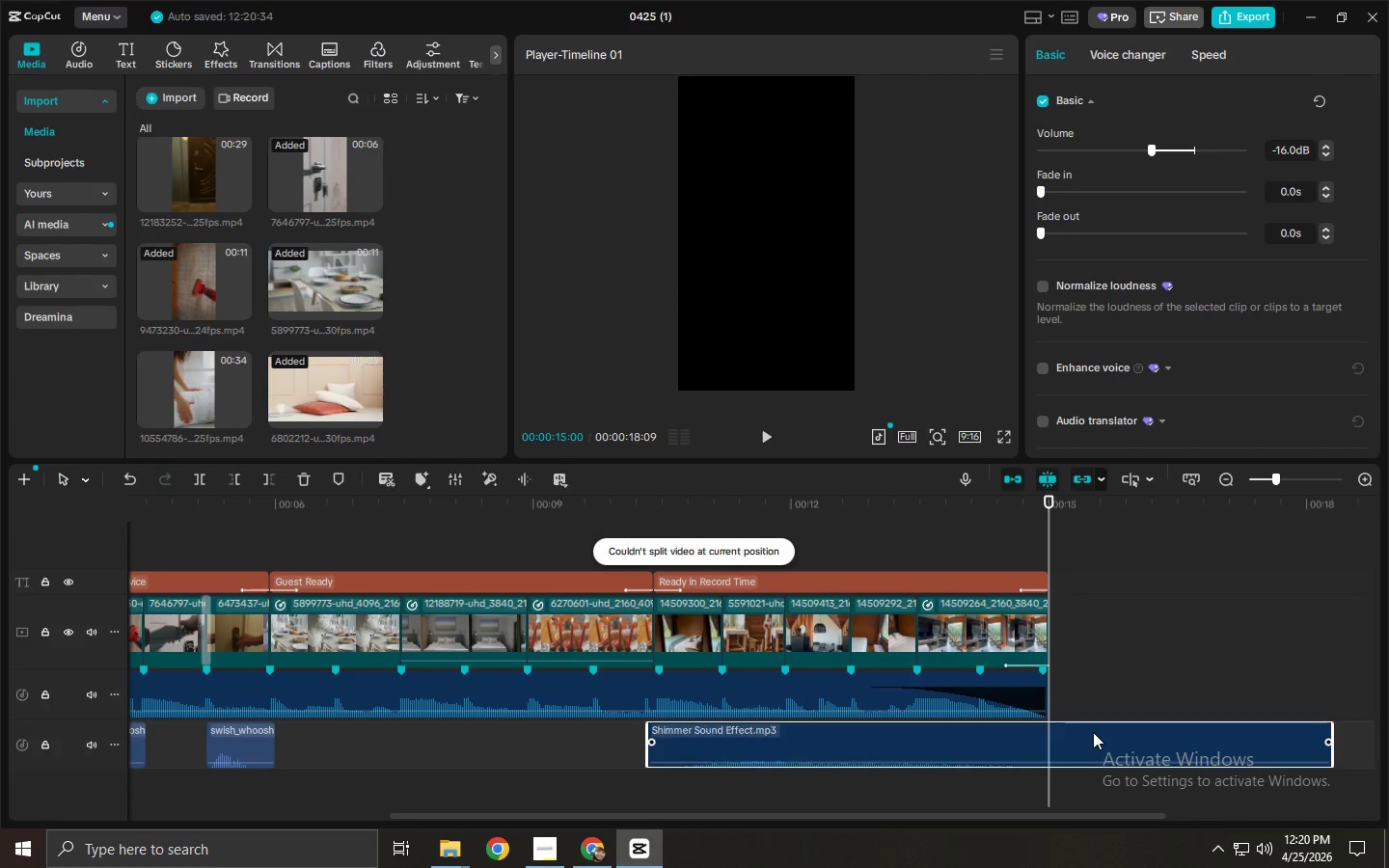 
key(Control+B)
 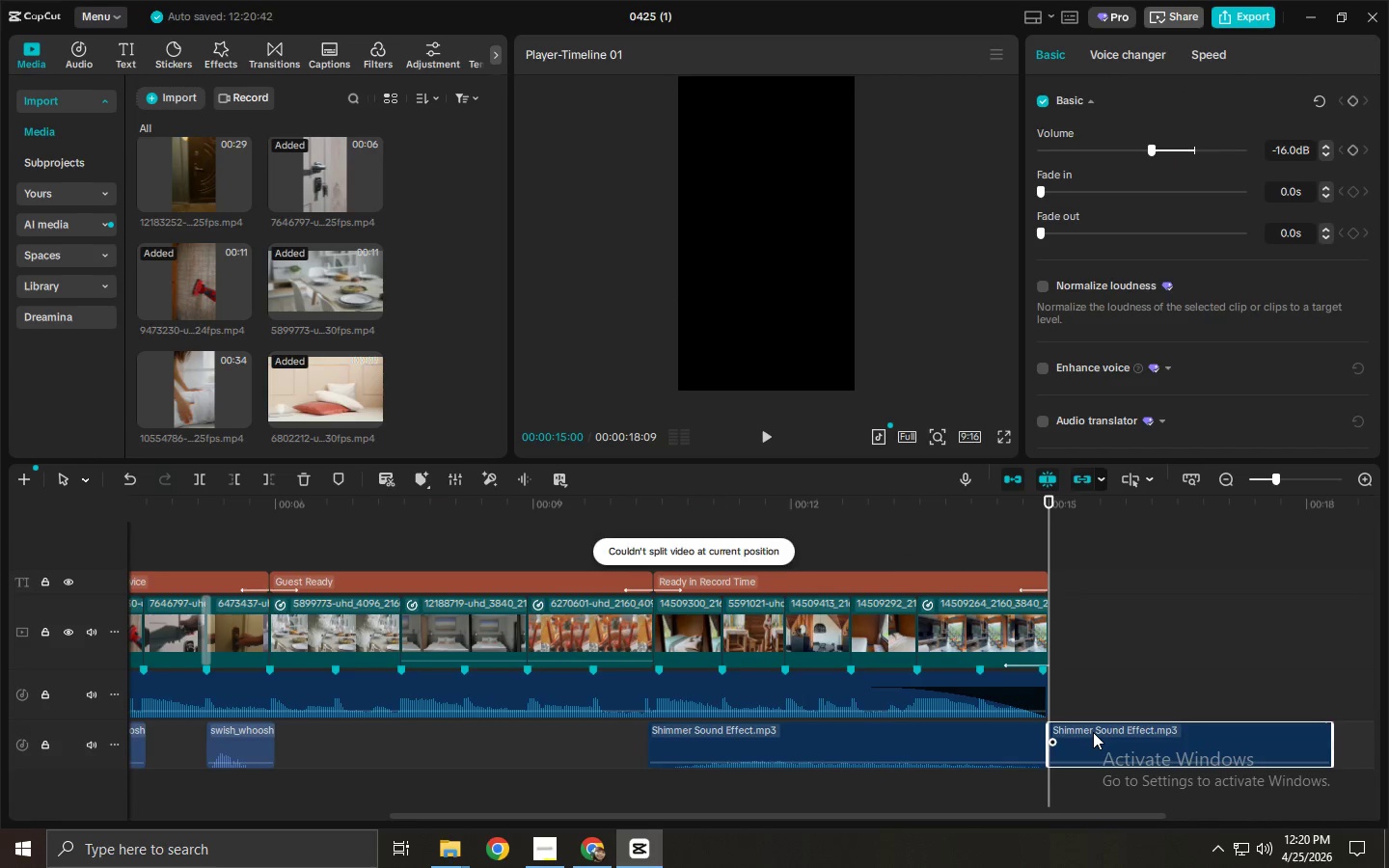 
double_click([1093, 732])
 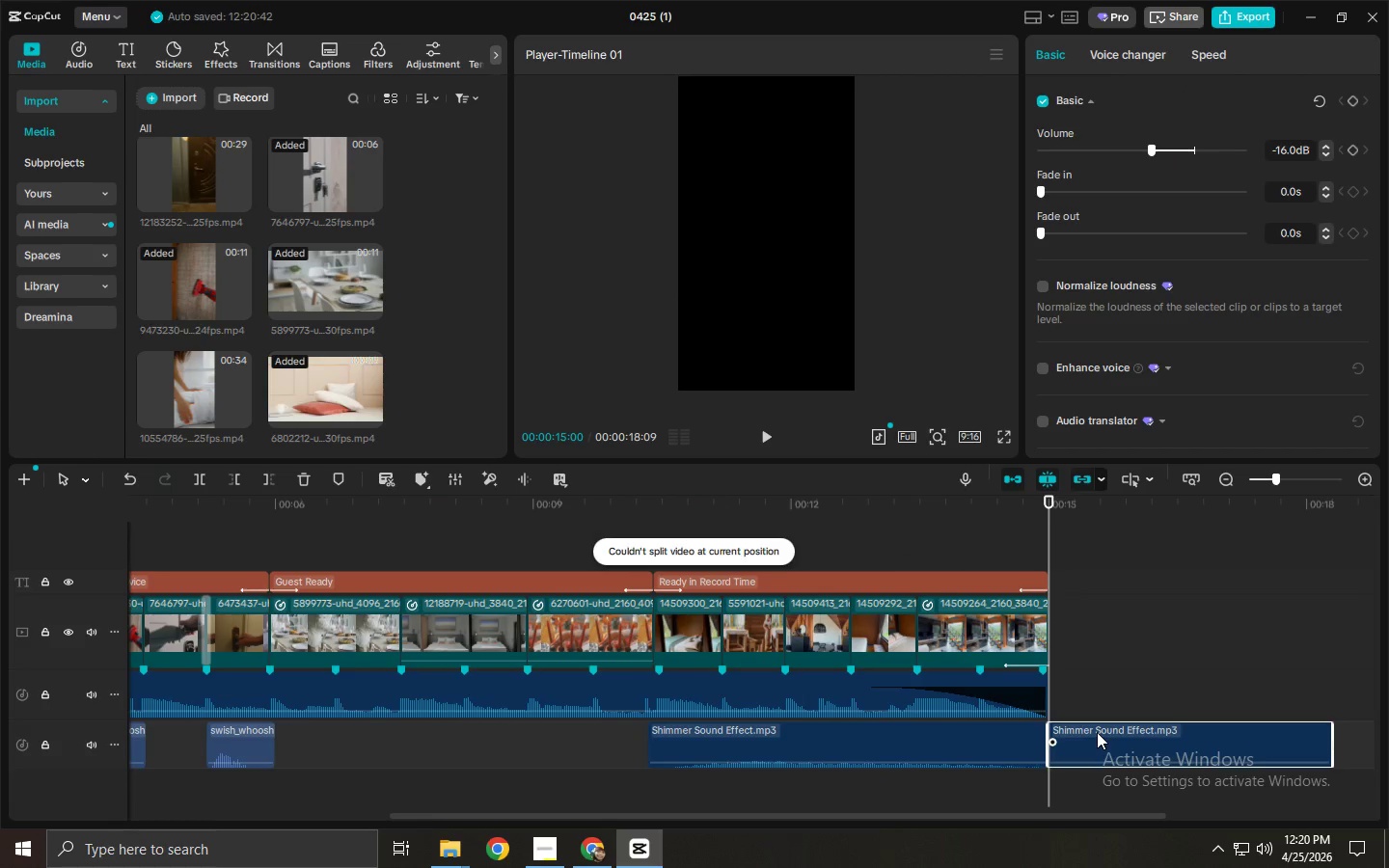 
key(Delete)
 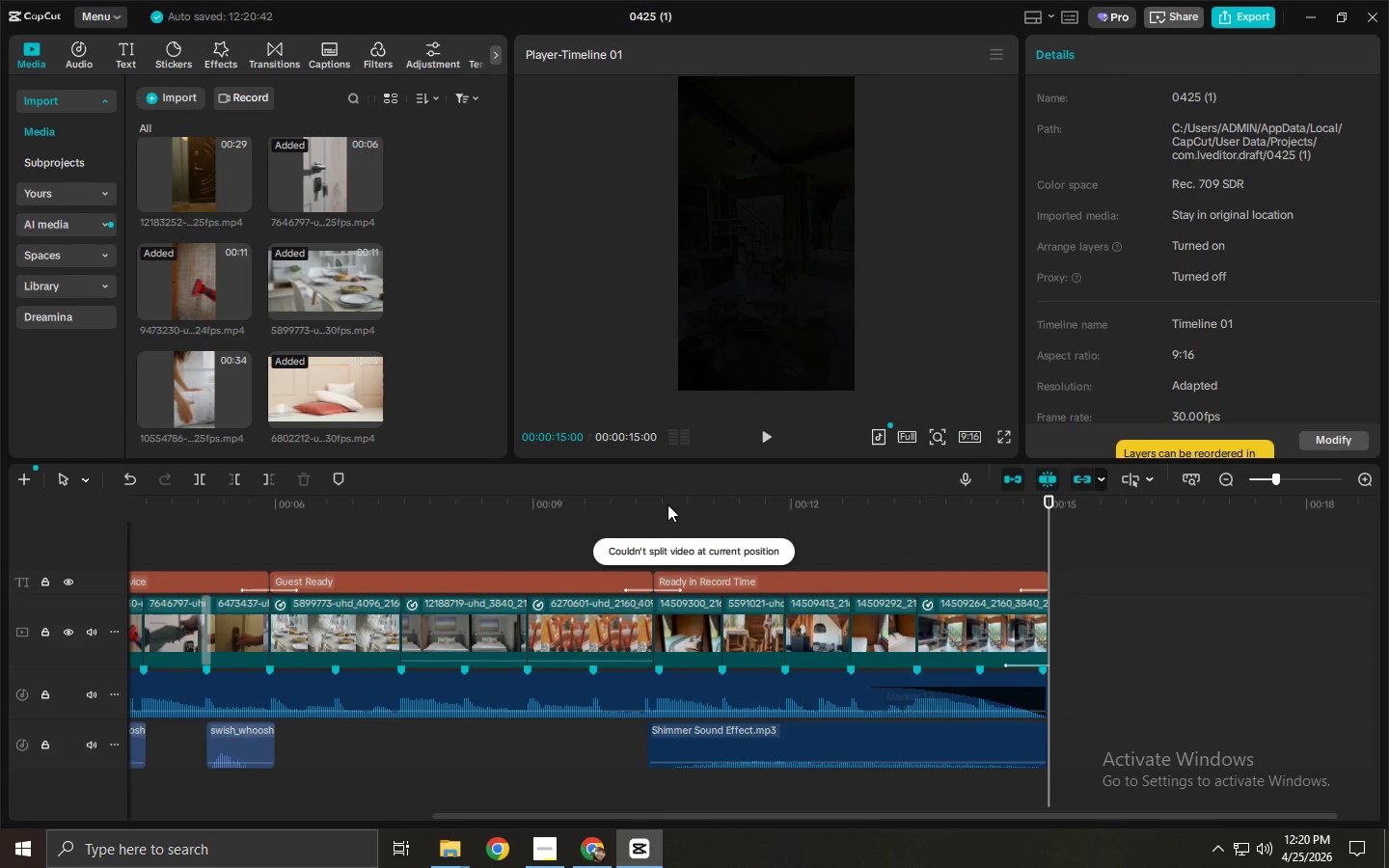 
left_click_drag(start_coordinate=[664, 502], to_coordinate=[658, 503])
 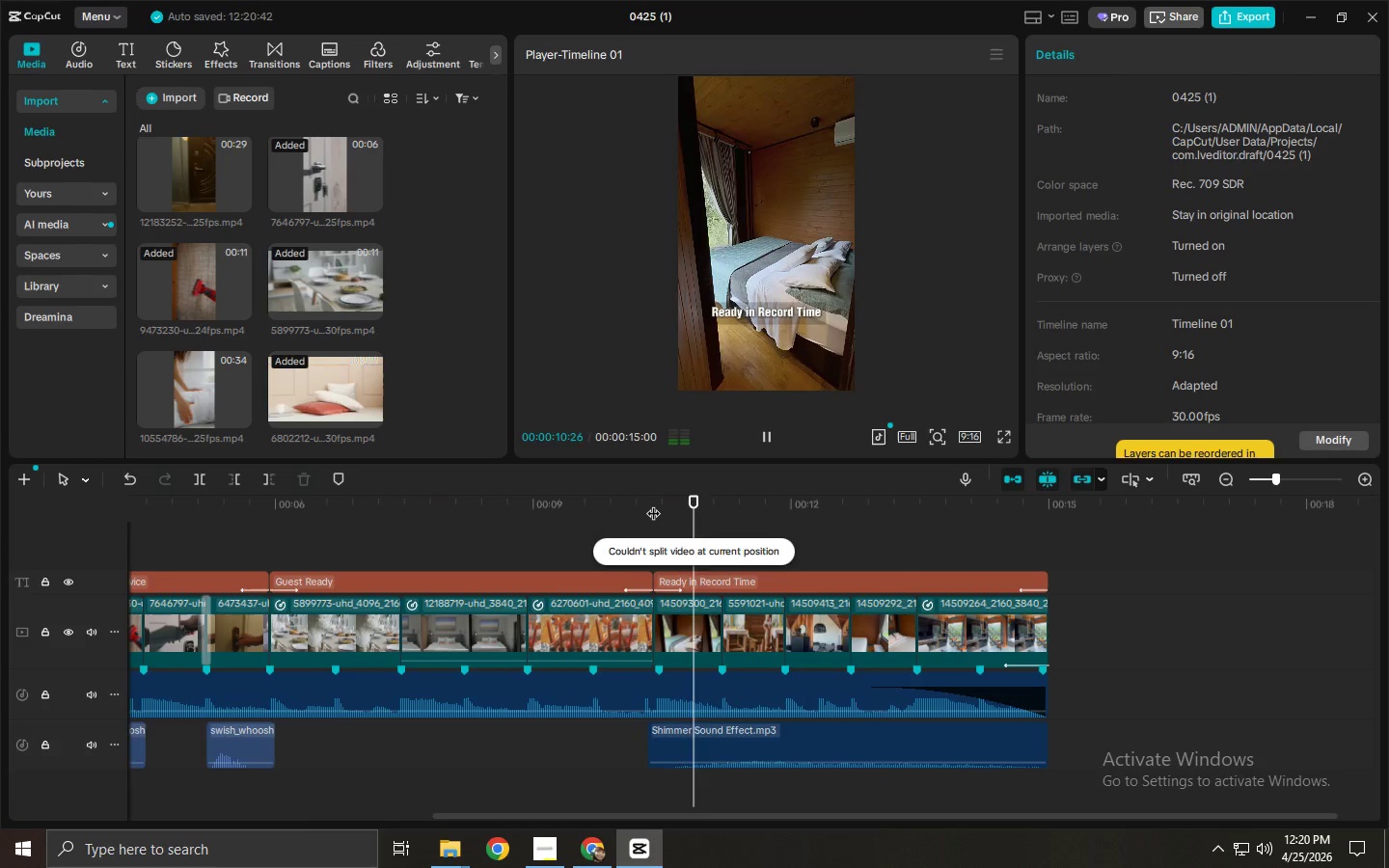 
key(Space)
 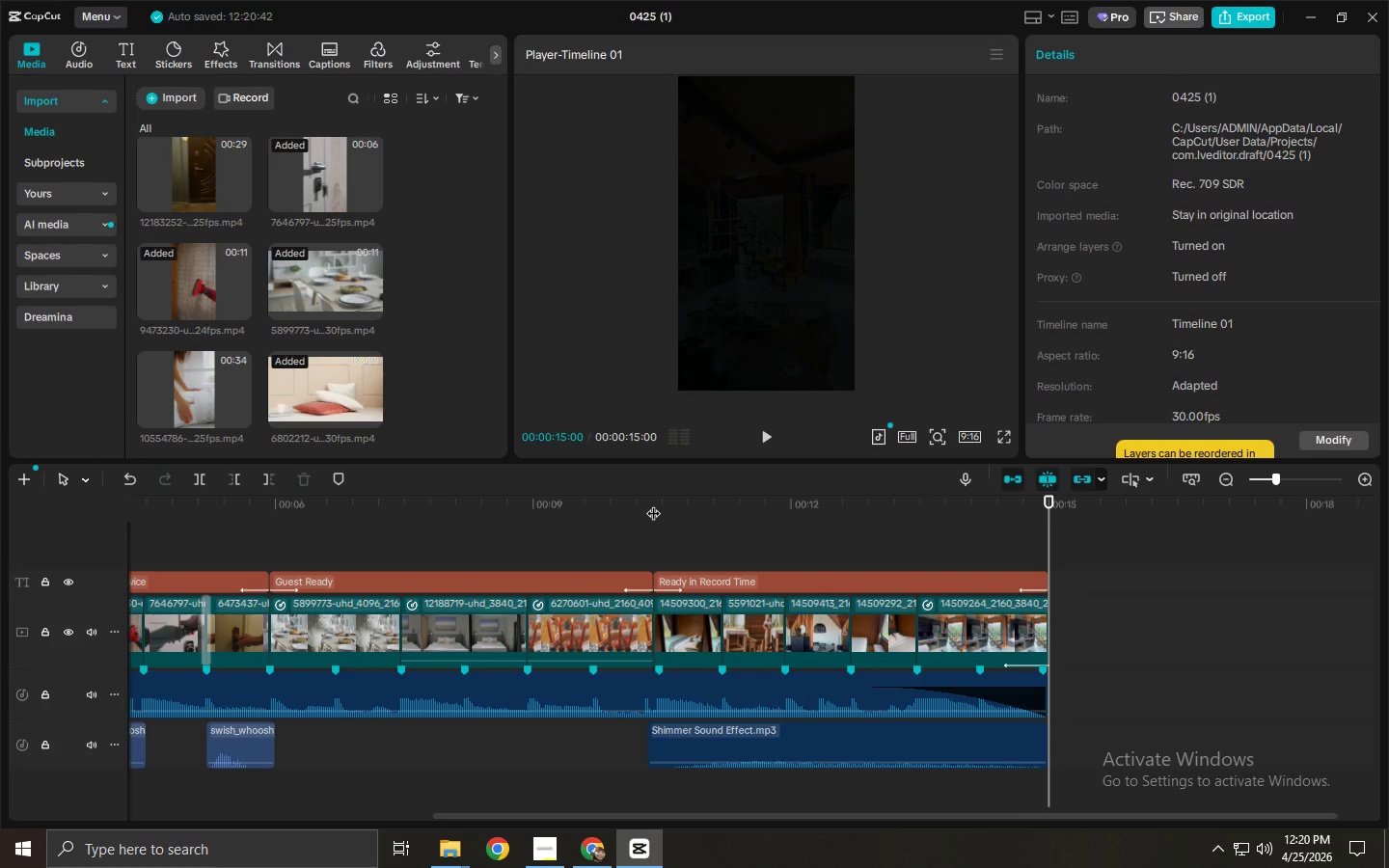 
wait(17.27)
 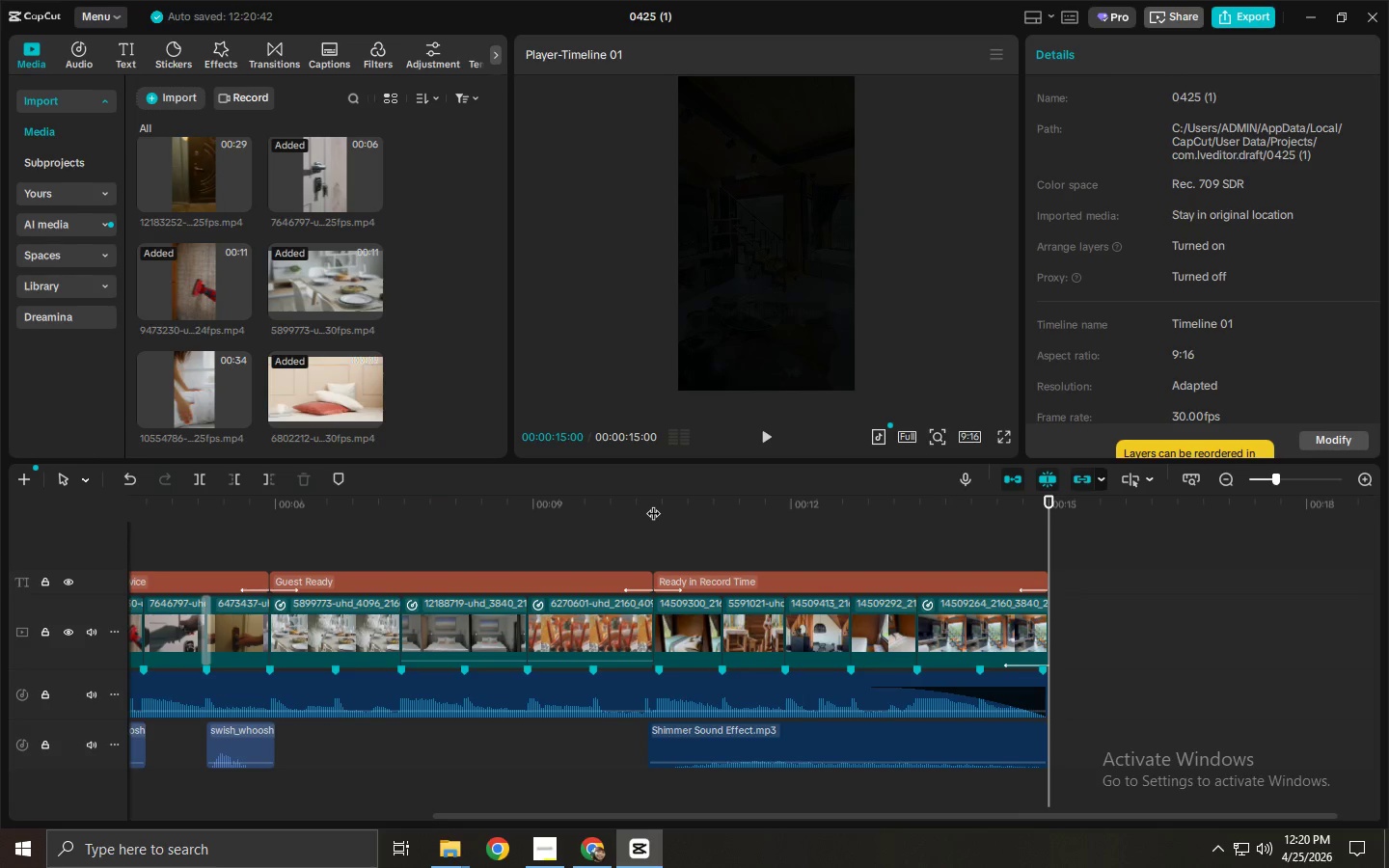 
key(Alt+Tab)
 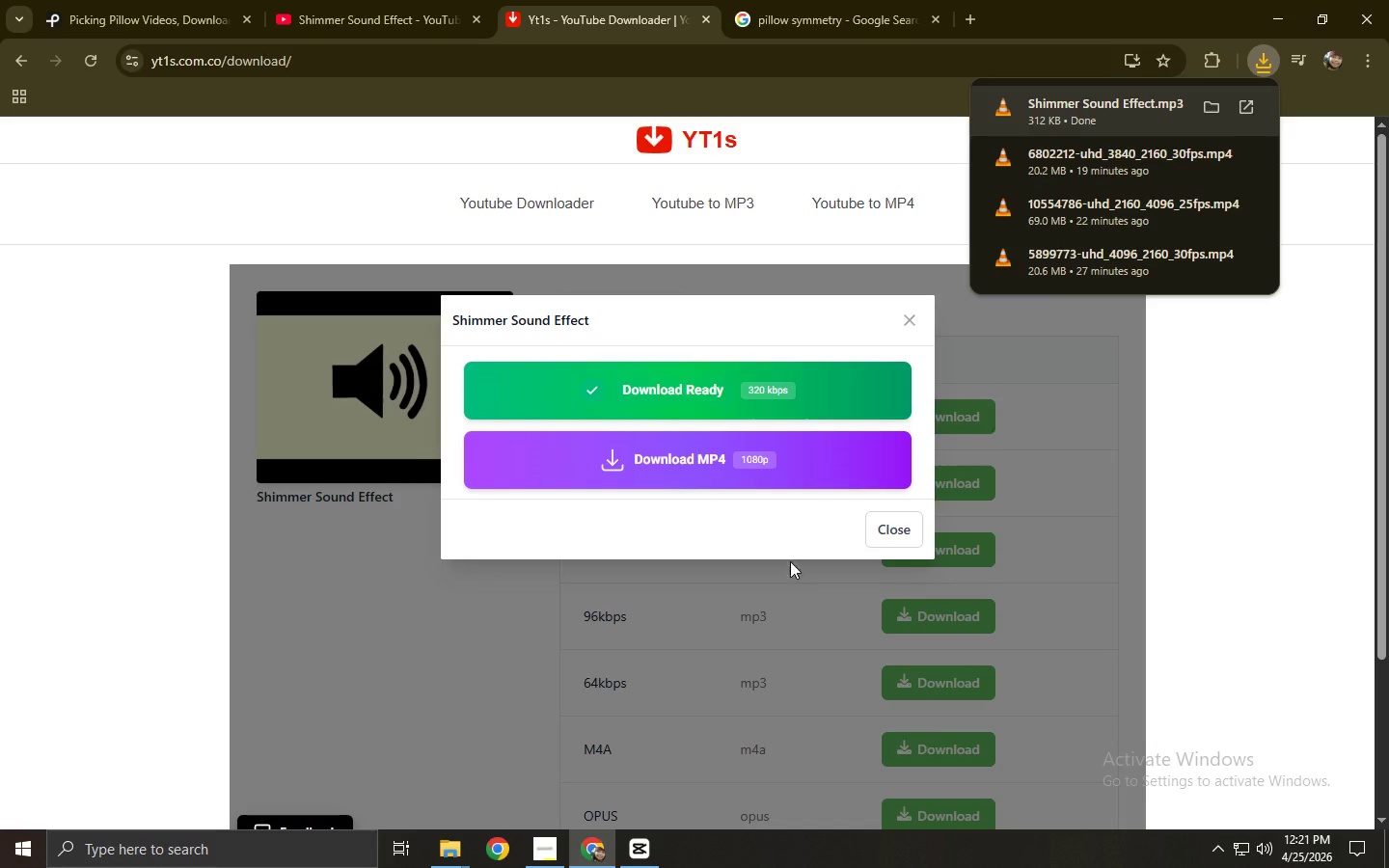 
key(Alt+AltLeft)
 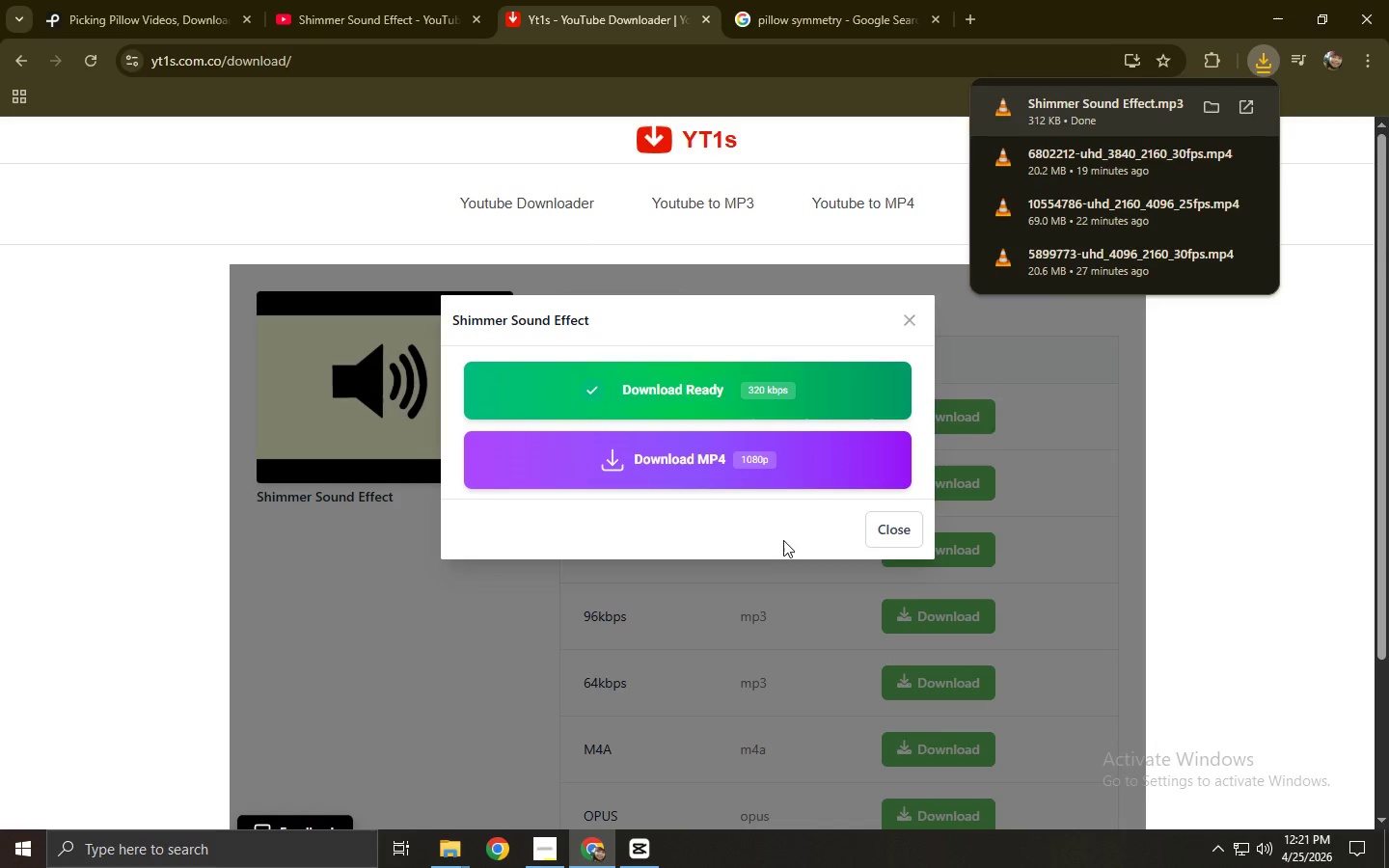 
key(Alt+Tab)
 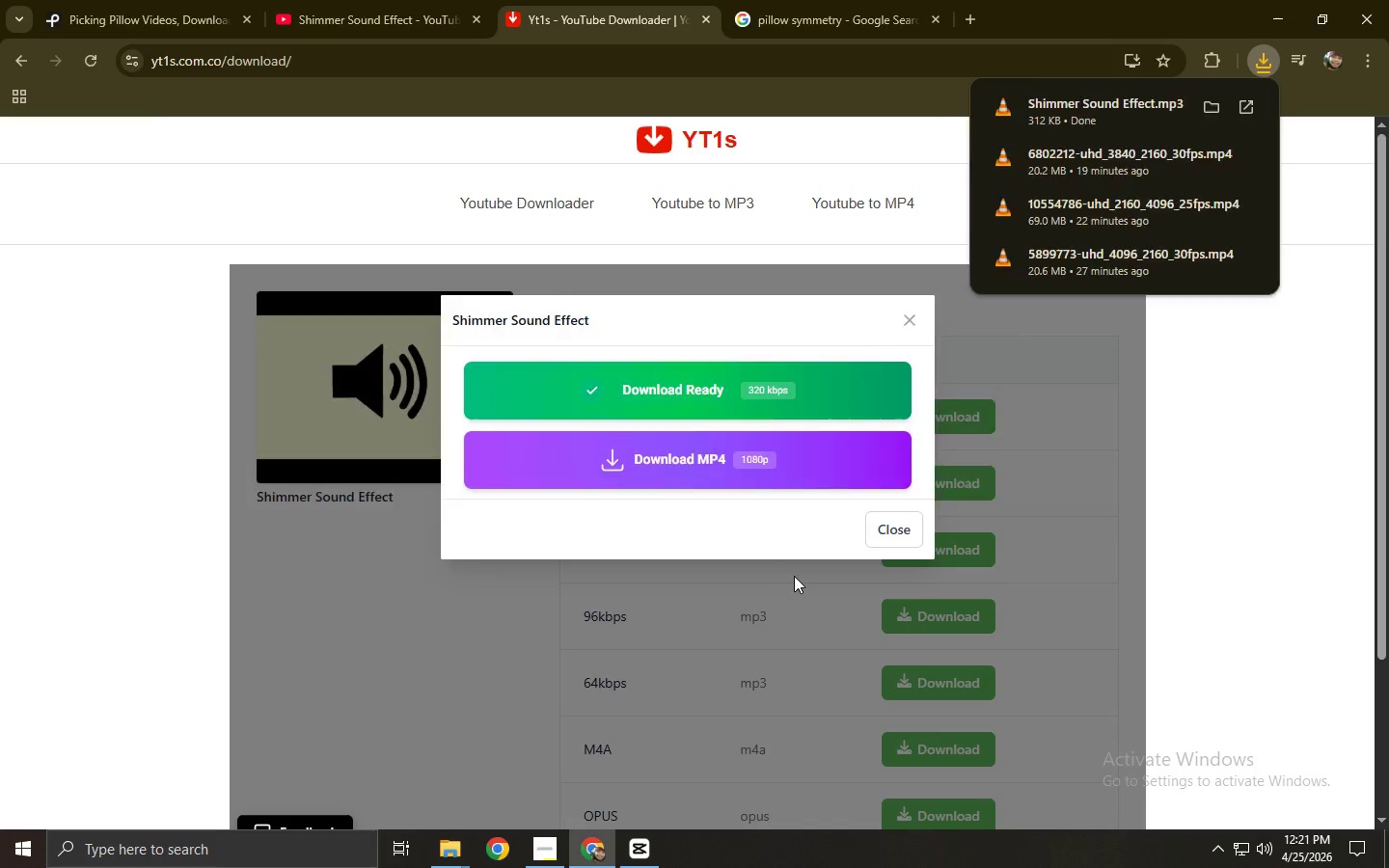 
key(Alt+Tab)